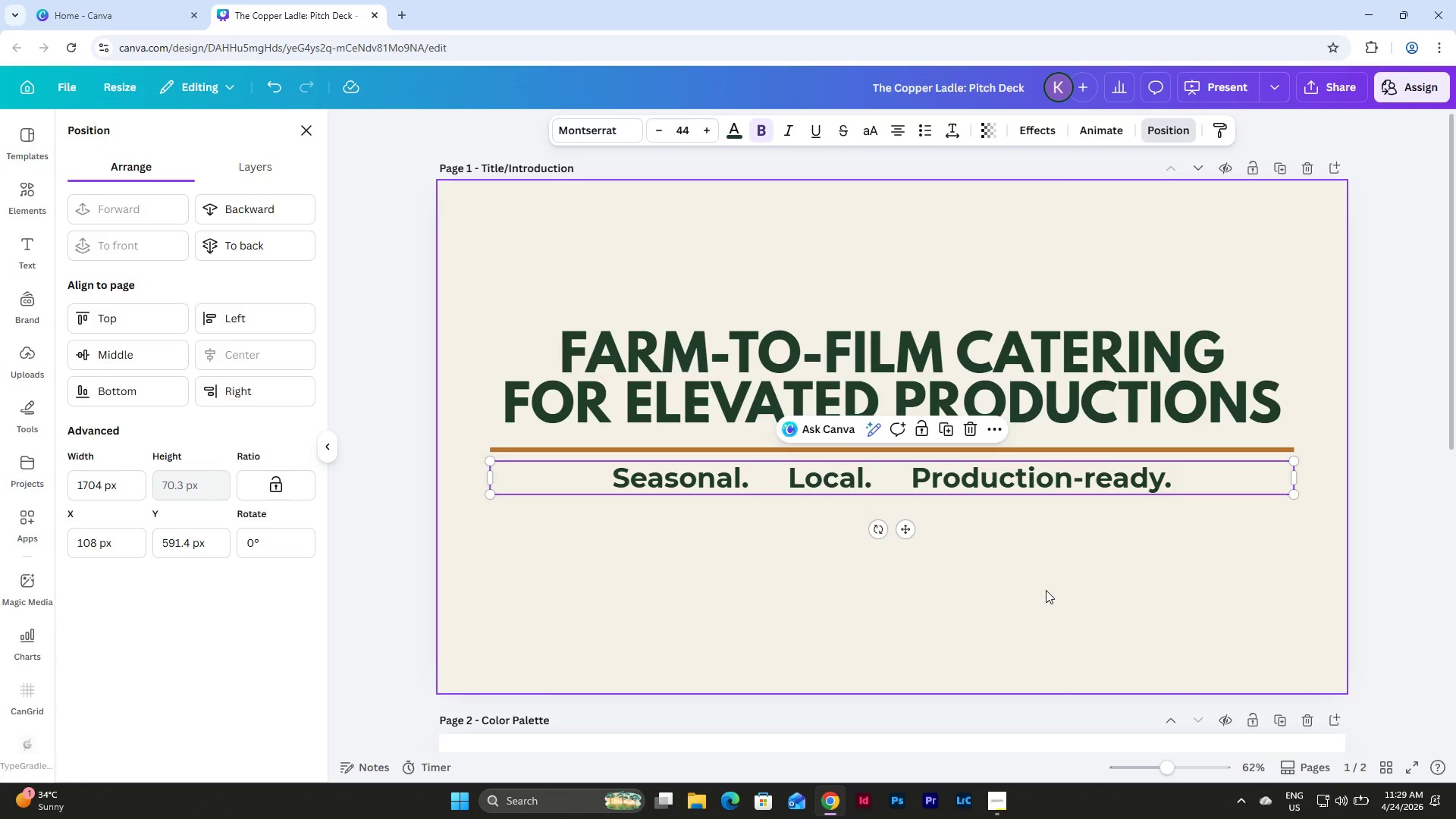 
key(Shift+ArrowDown)
 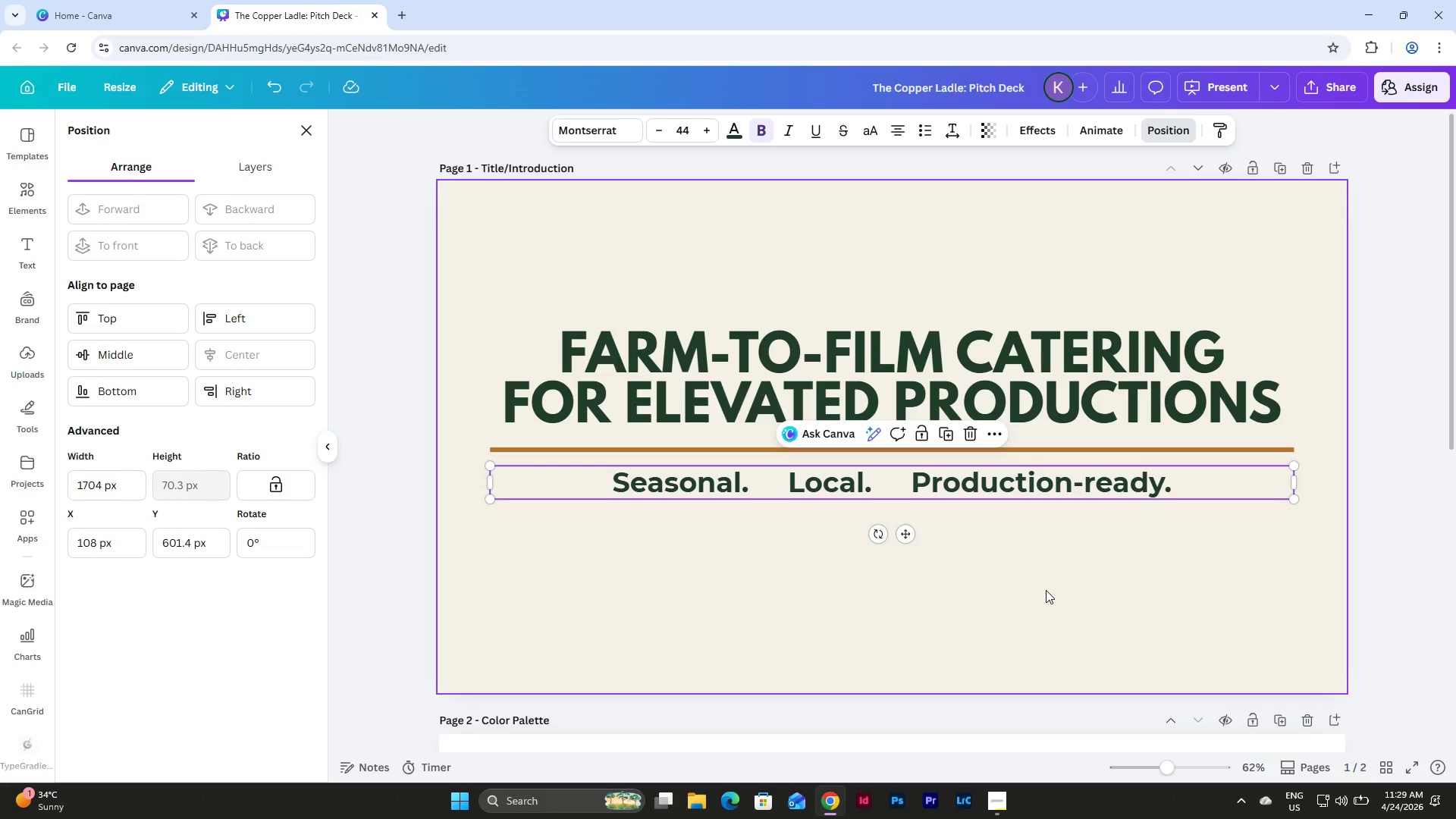 
key(Shift+ArrowDown)
 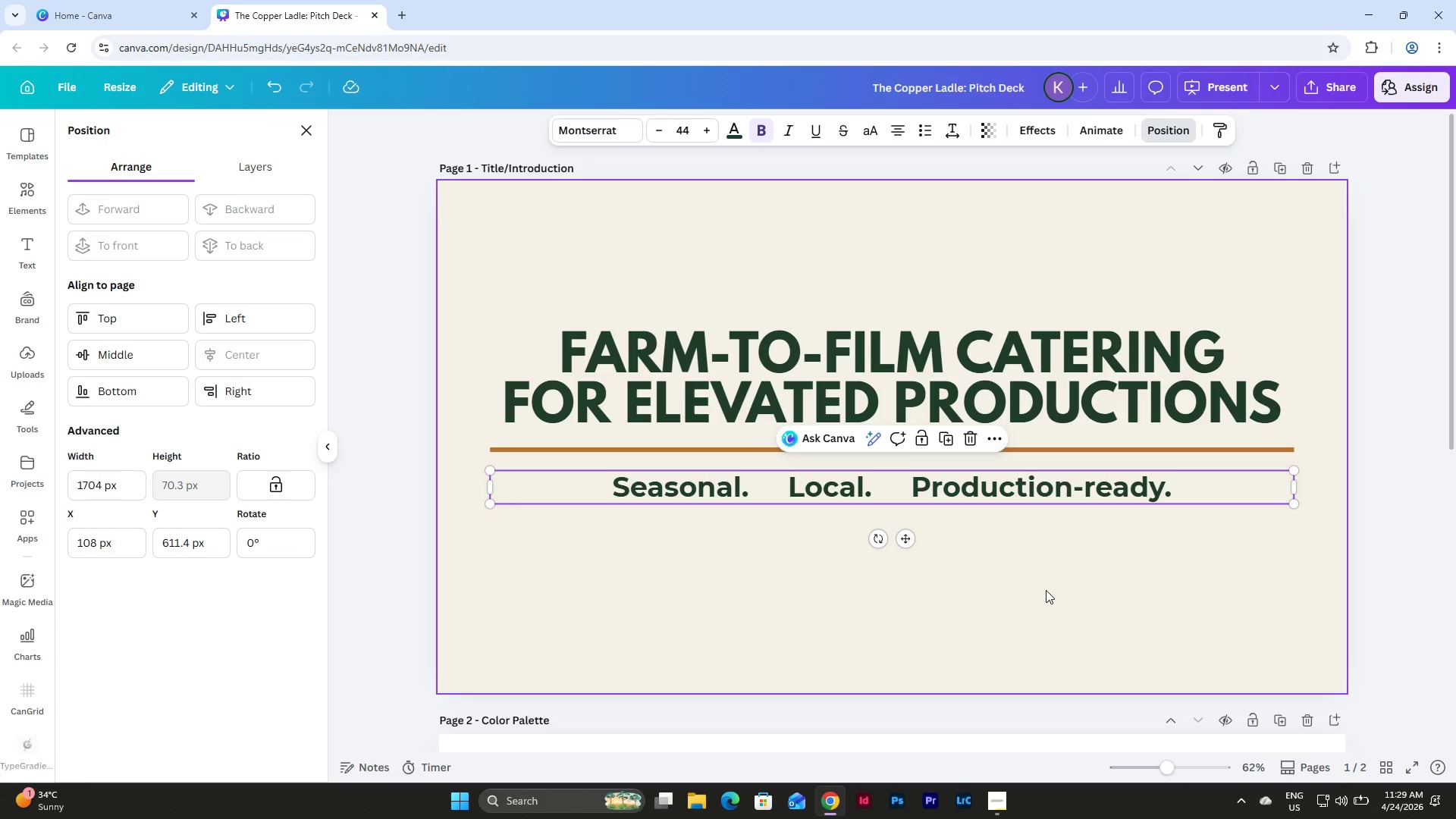 
left_click([1046, 590])
 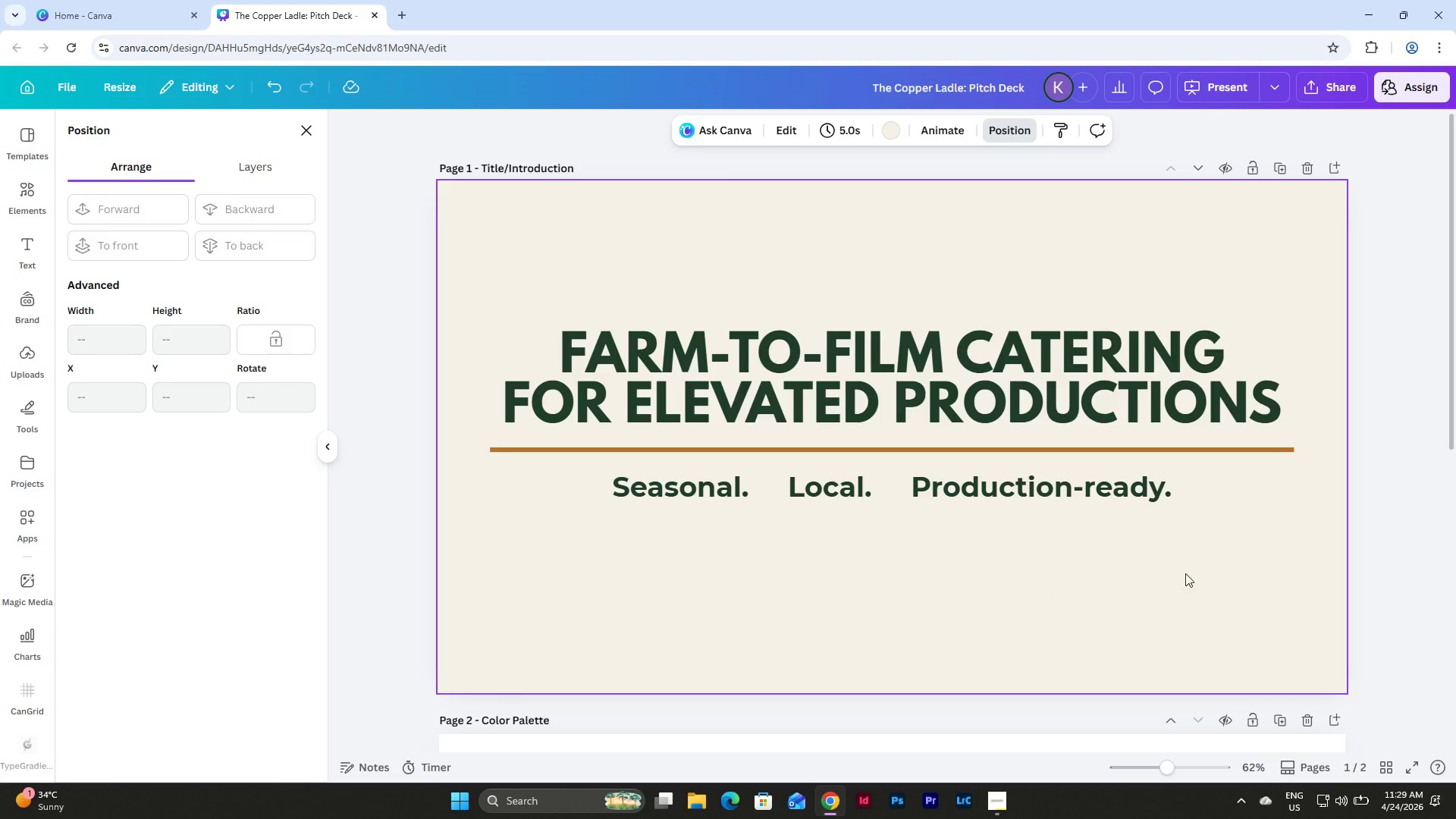 
left_click_drag(start_coordinate=[1221, 572], to_coordinate=[539, 293])
 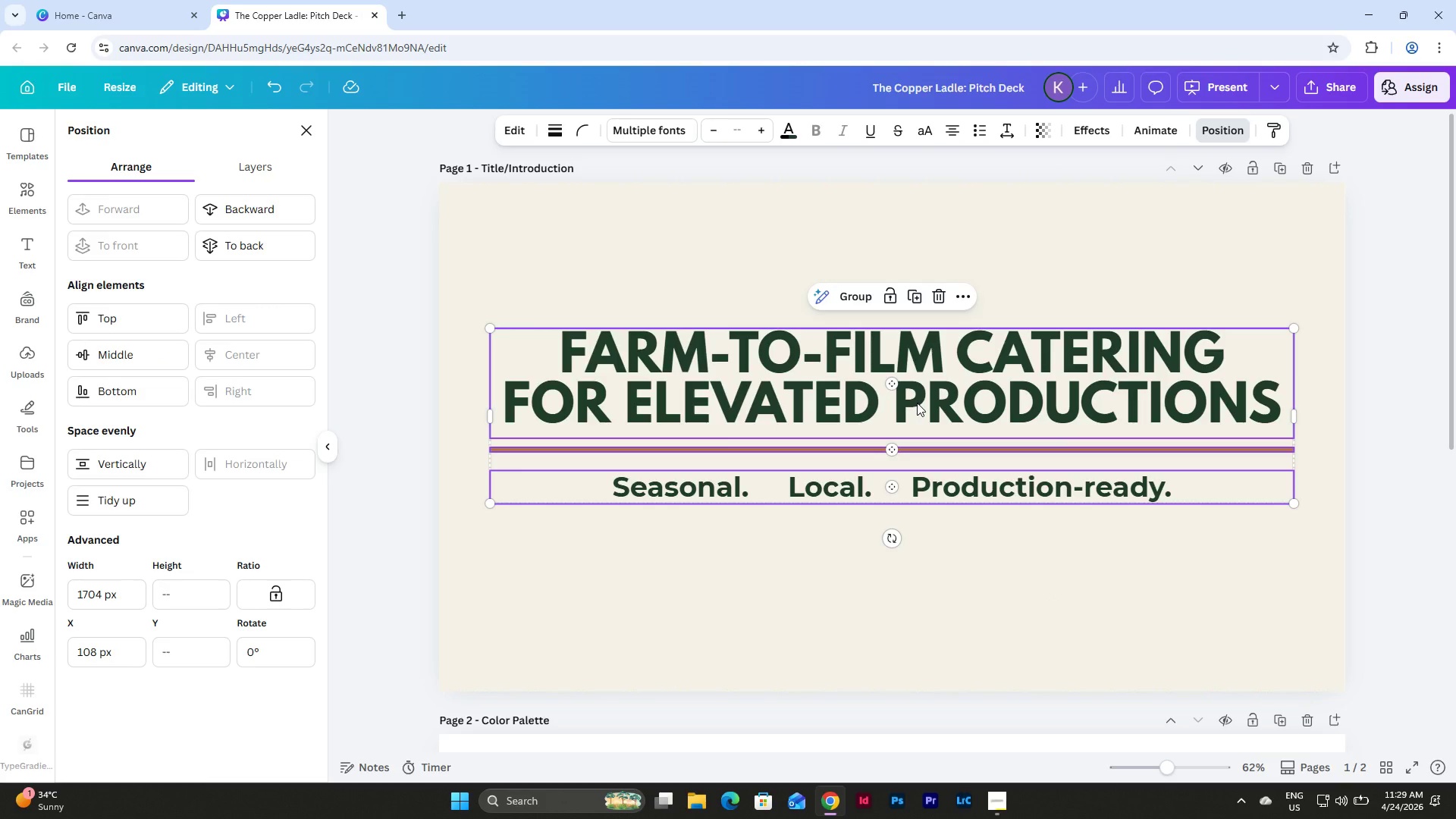 
left_click_drag(start_coordinate=[918, 403], to_coordinate=[920, 414])
 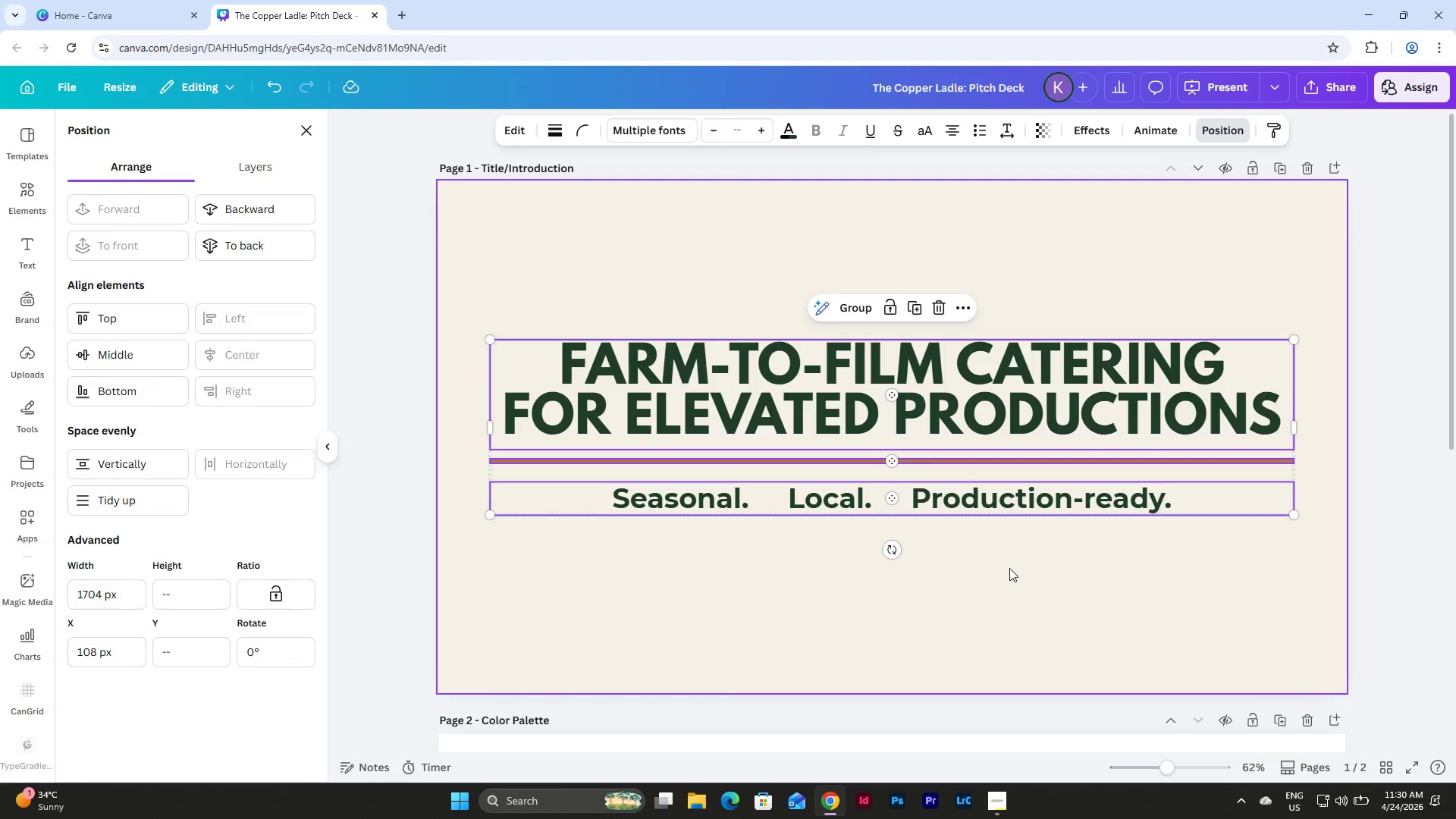 
left_click([1009, 568])
 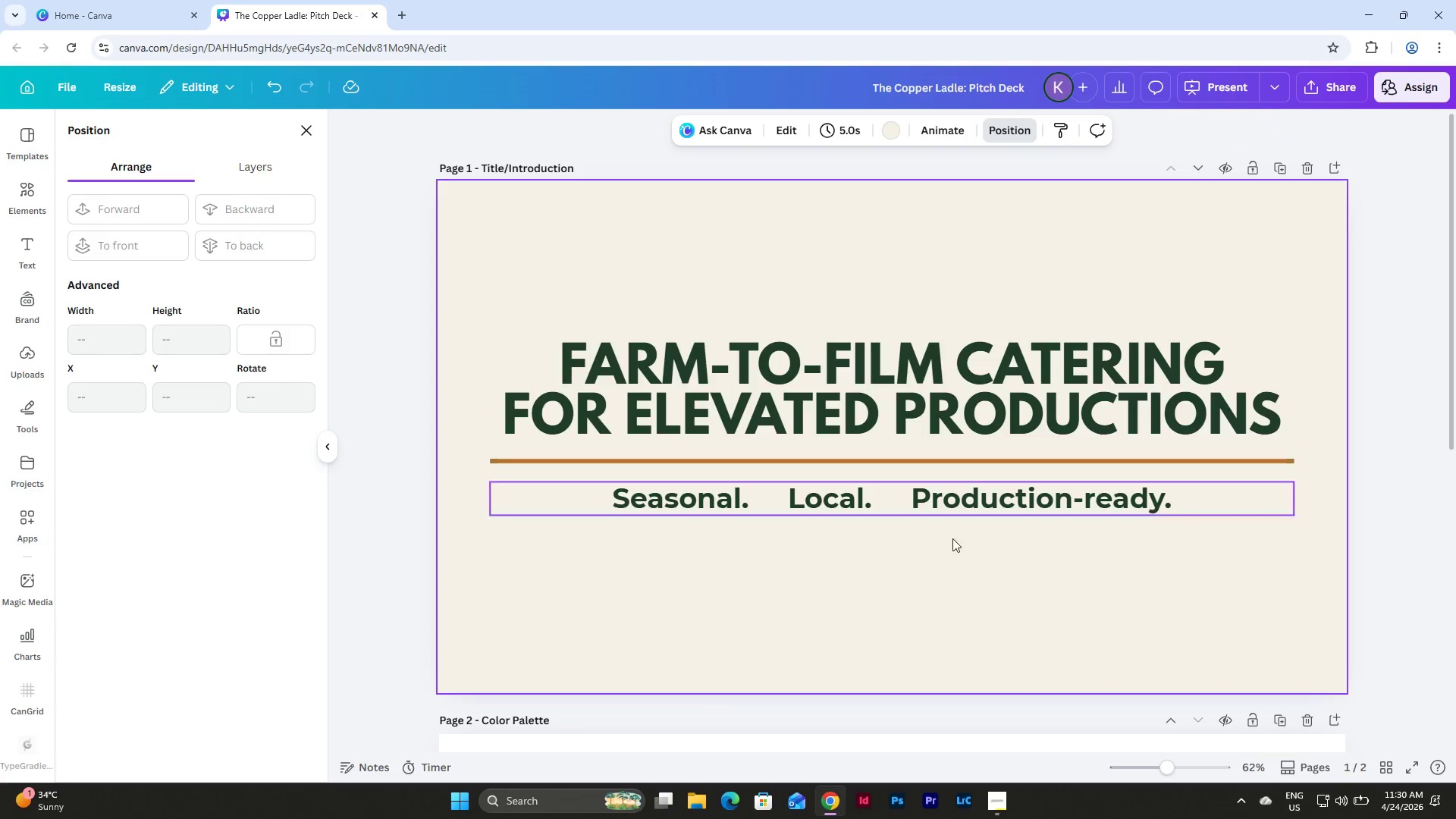 
left_click_drag(start_coordinate=[1008, 583], to_coordinate=[786, 379])
 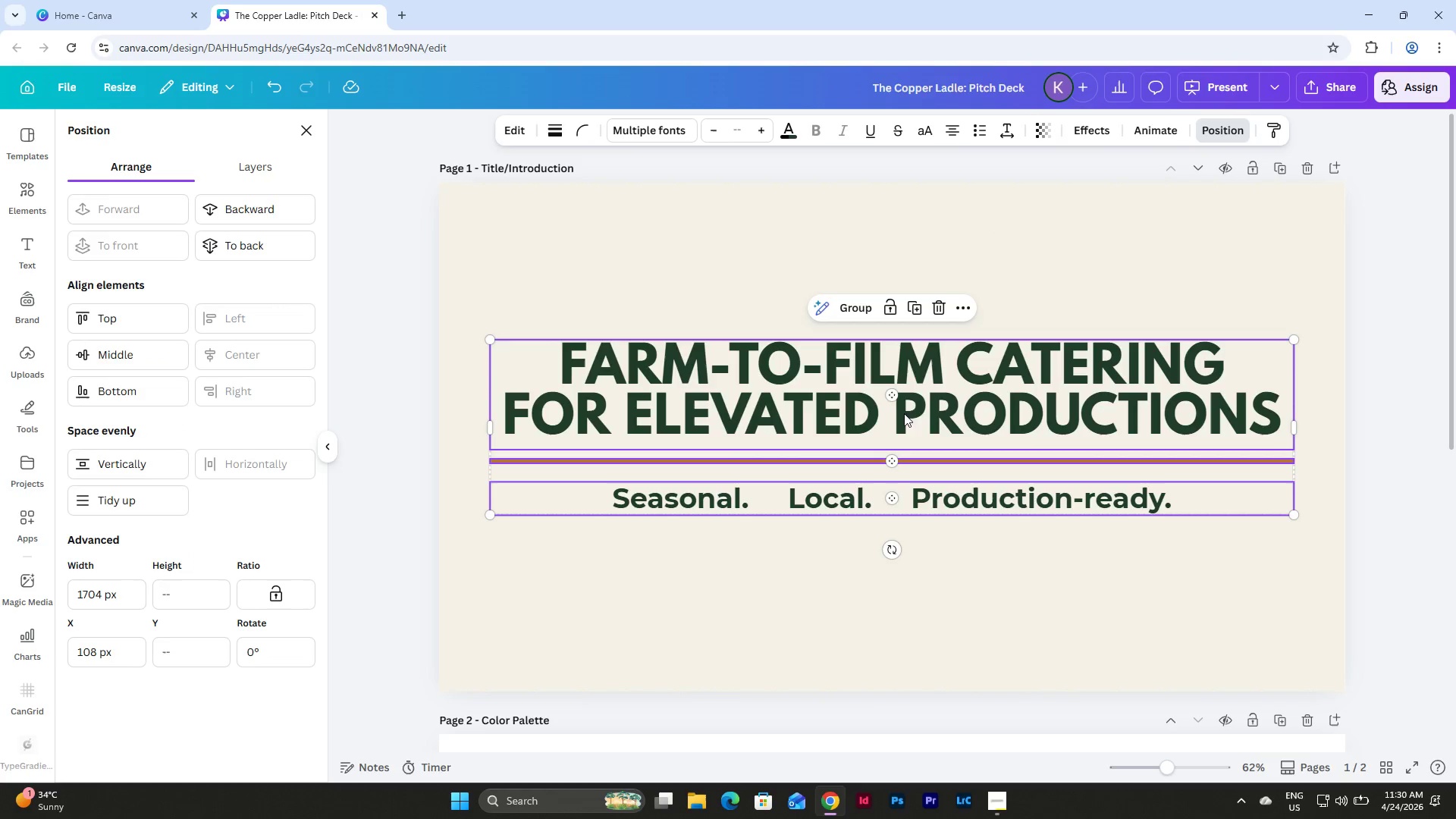 
left_click_drag(start_coordinate=[915, 413], to_coordinate=[918, 422])
 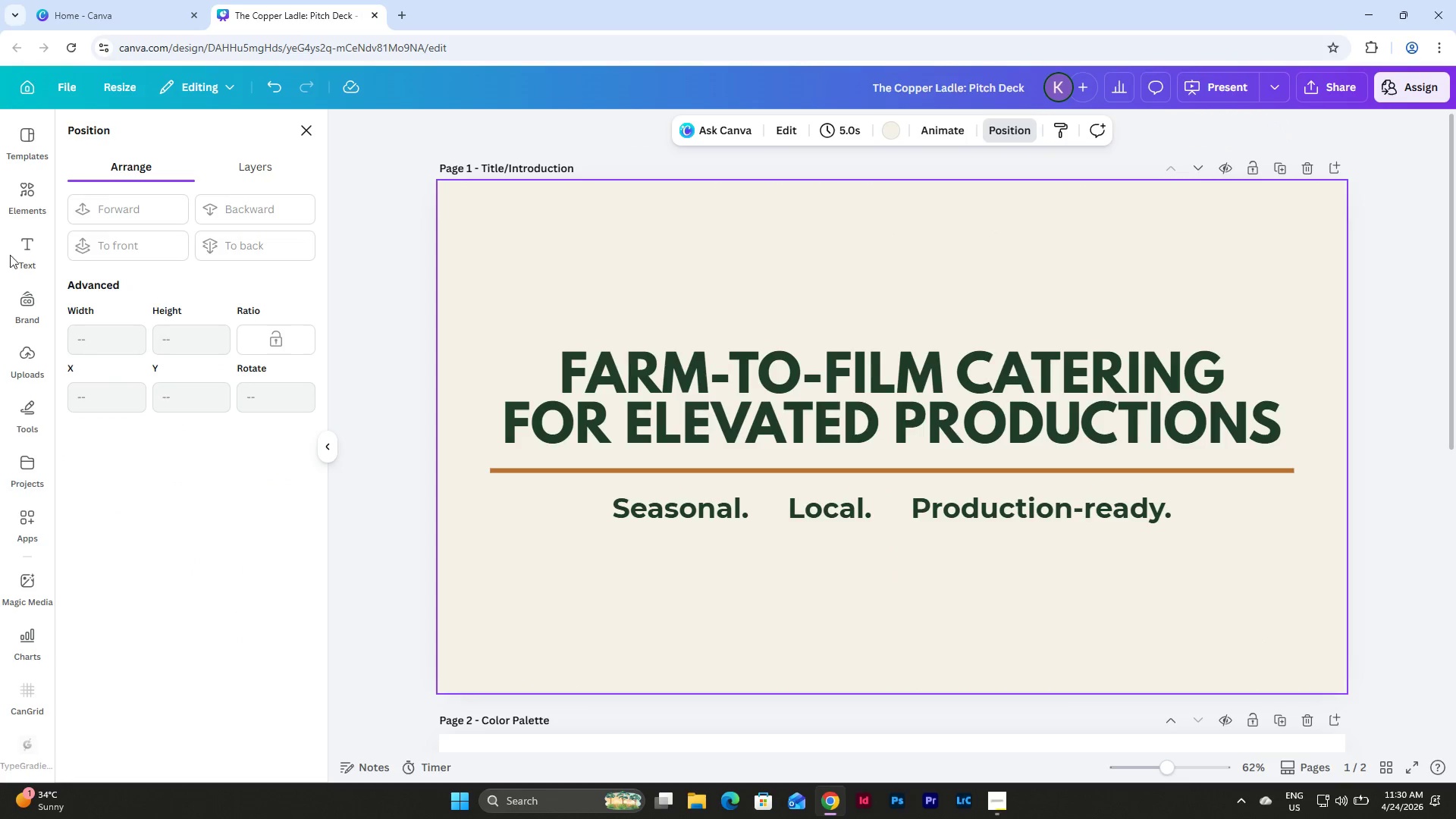 
left_click([28, 190])
 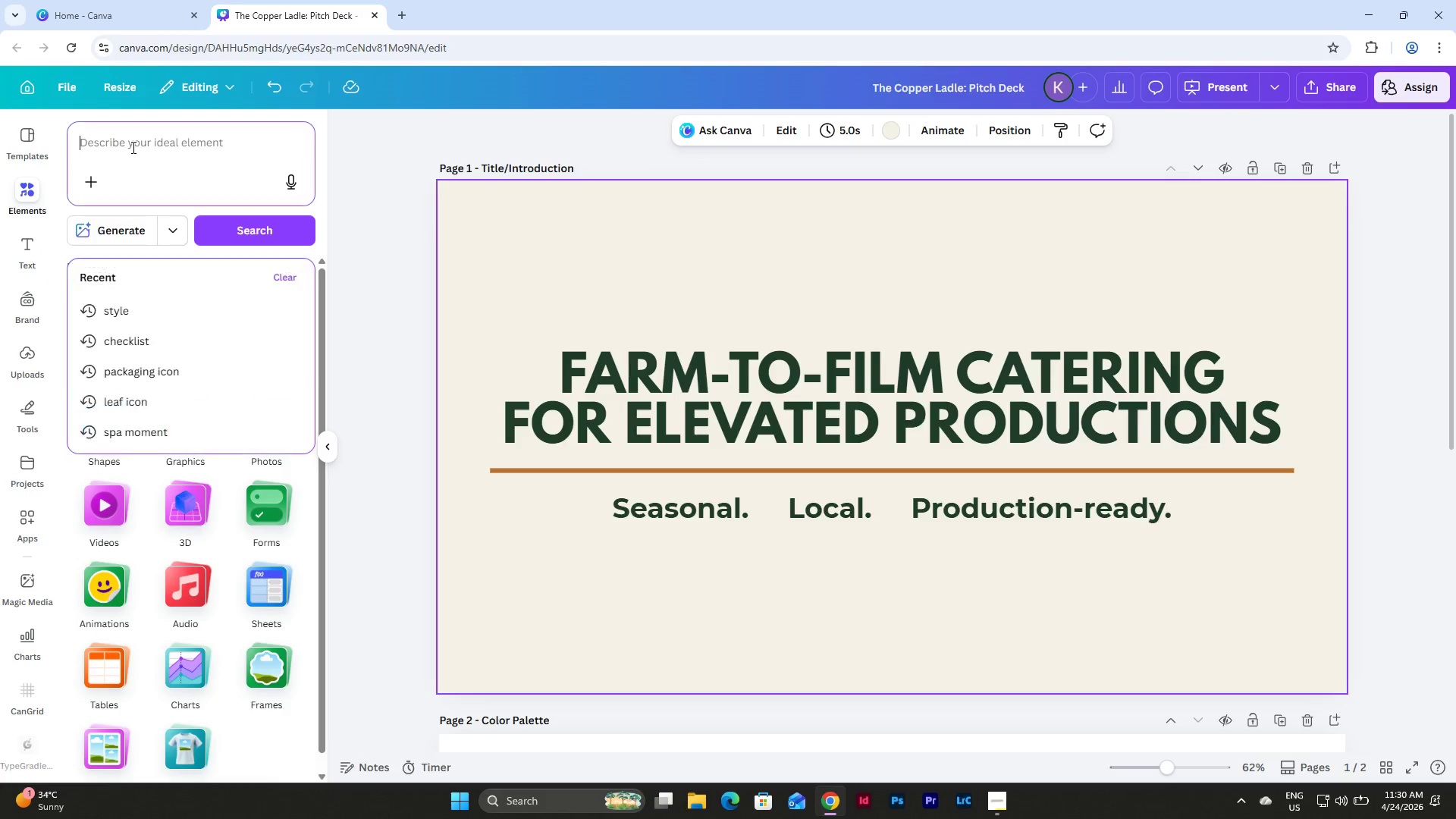 
key(C)
 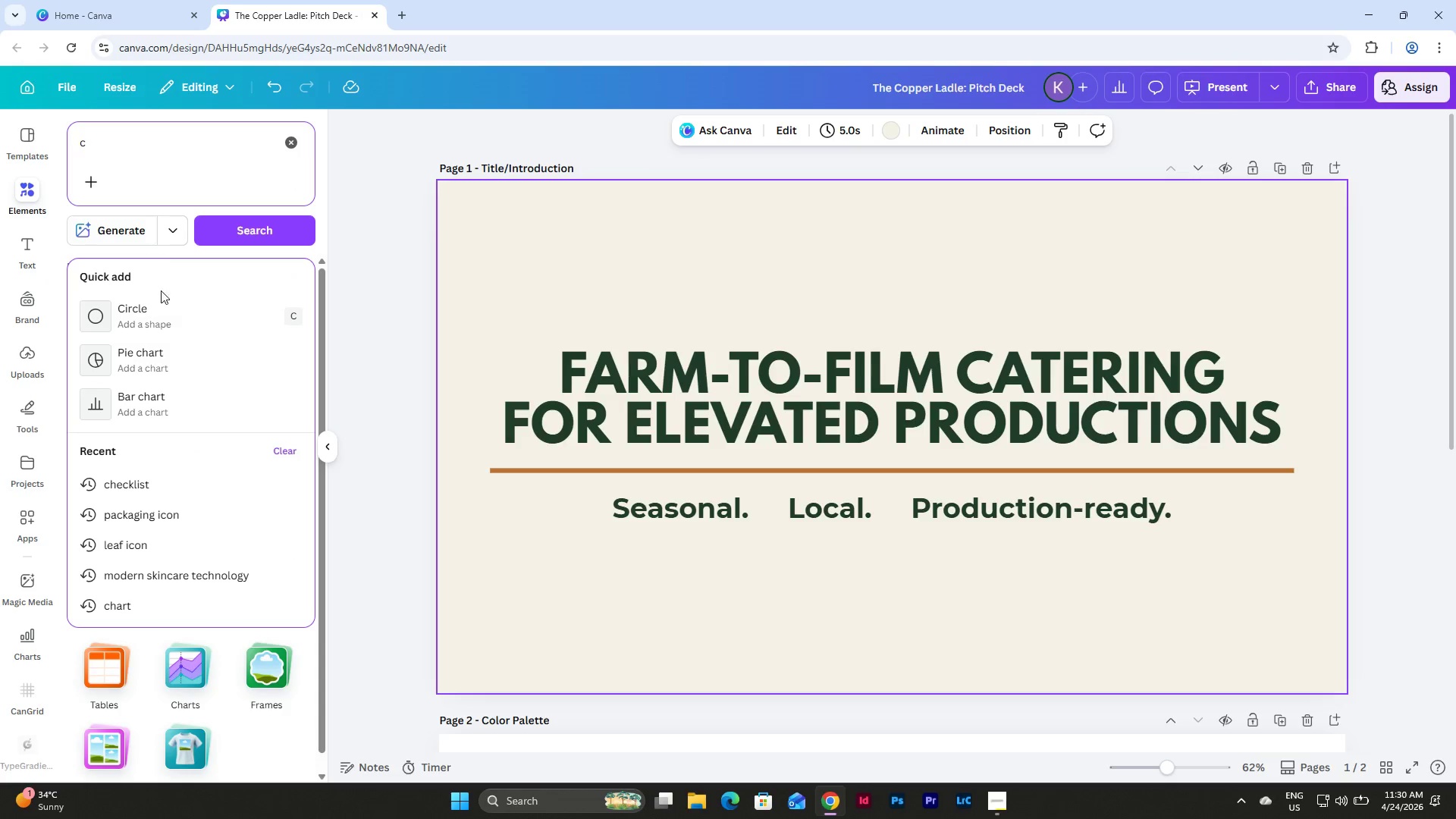 
left_click([168, 306])
 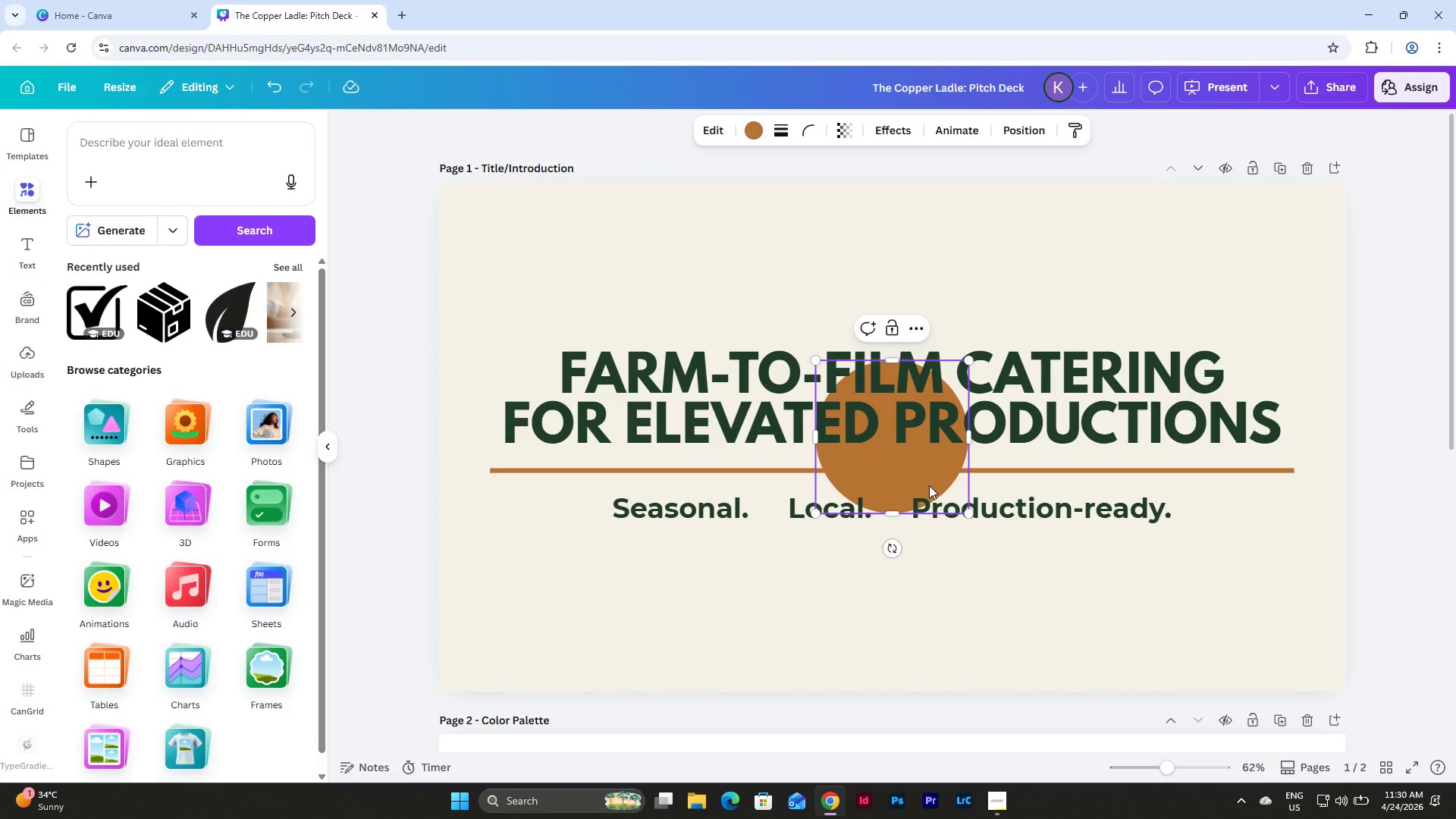 
left_click_drag(start_coordinate=[924, 469], to_coordinate=[926, 295])
 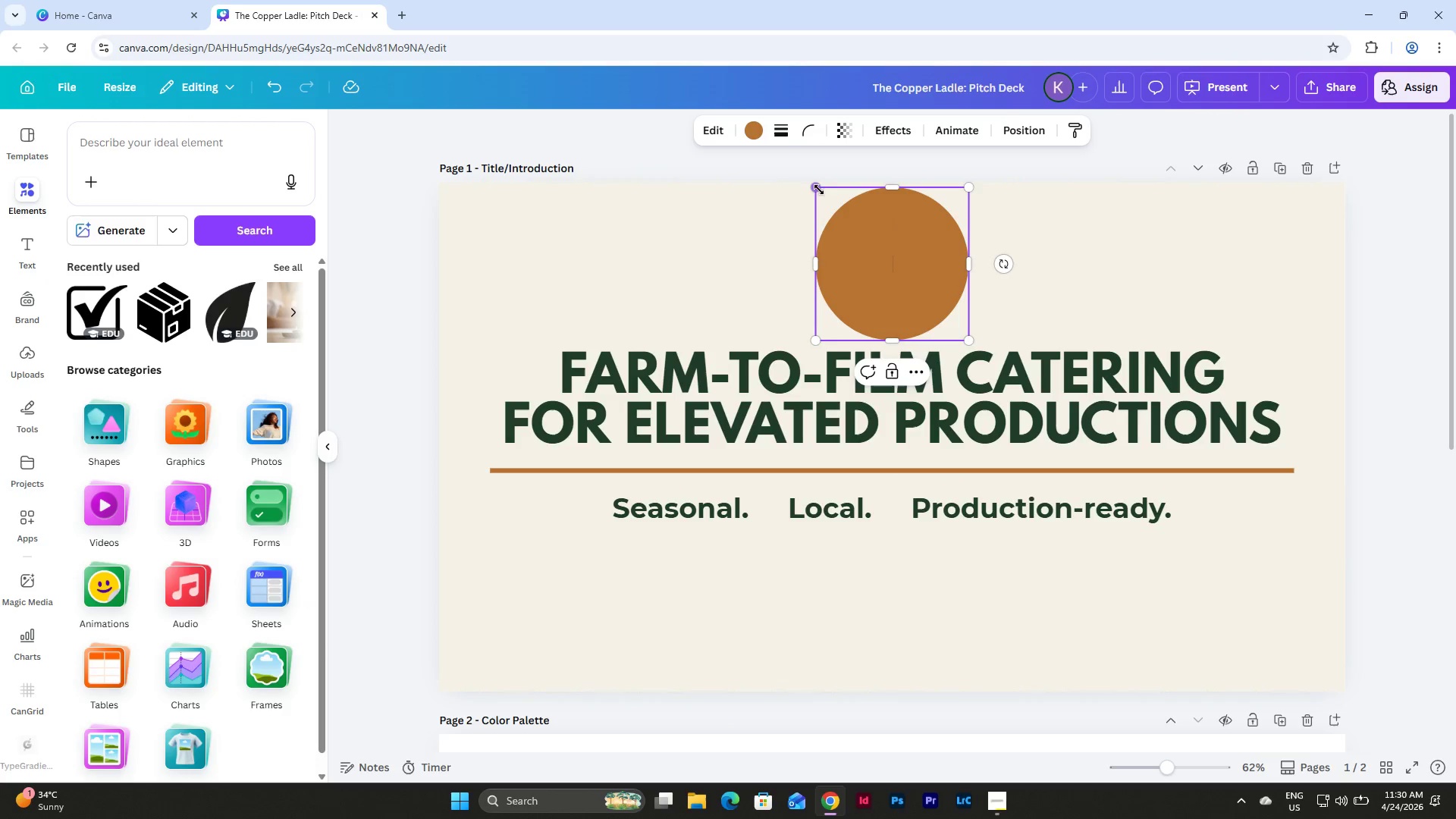 
left_click_drag(start_coordinate=[819, 190], to_coordinate=[861, 242])
 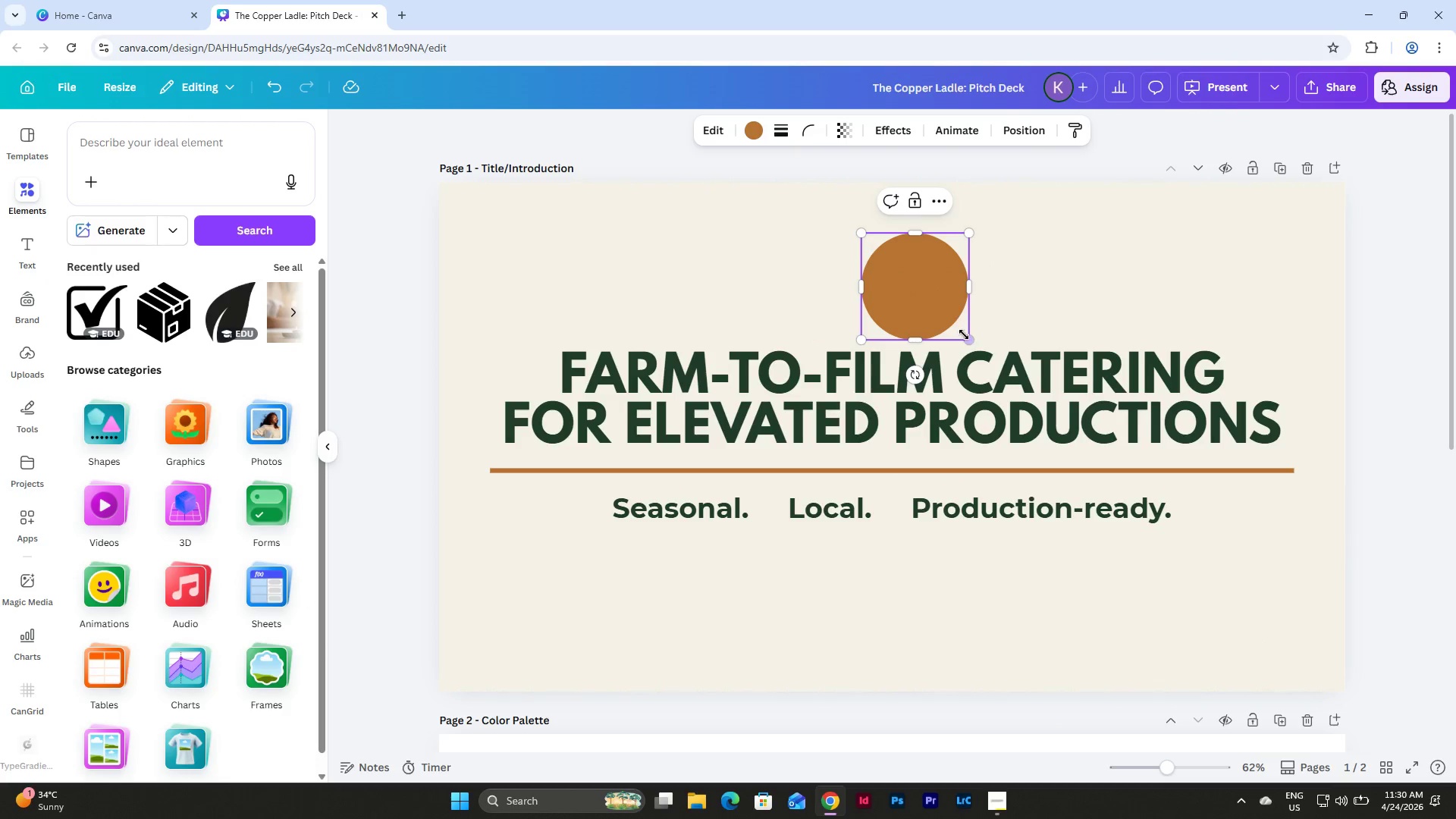 
left_click_drag(start_coordinate=[968, 340], to_coordinate=[959, 328])
 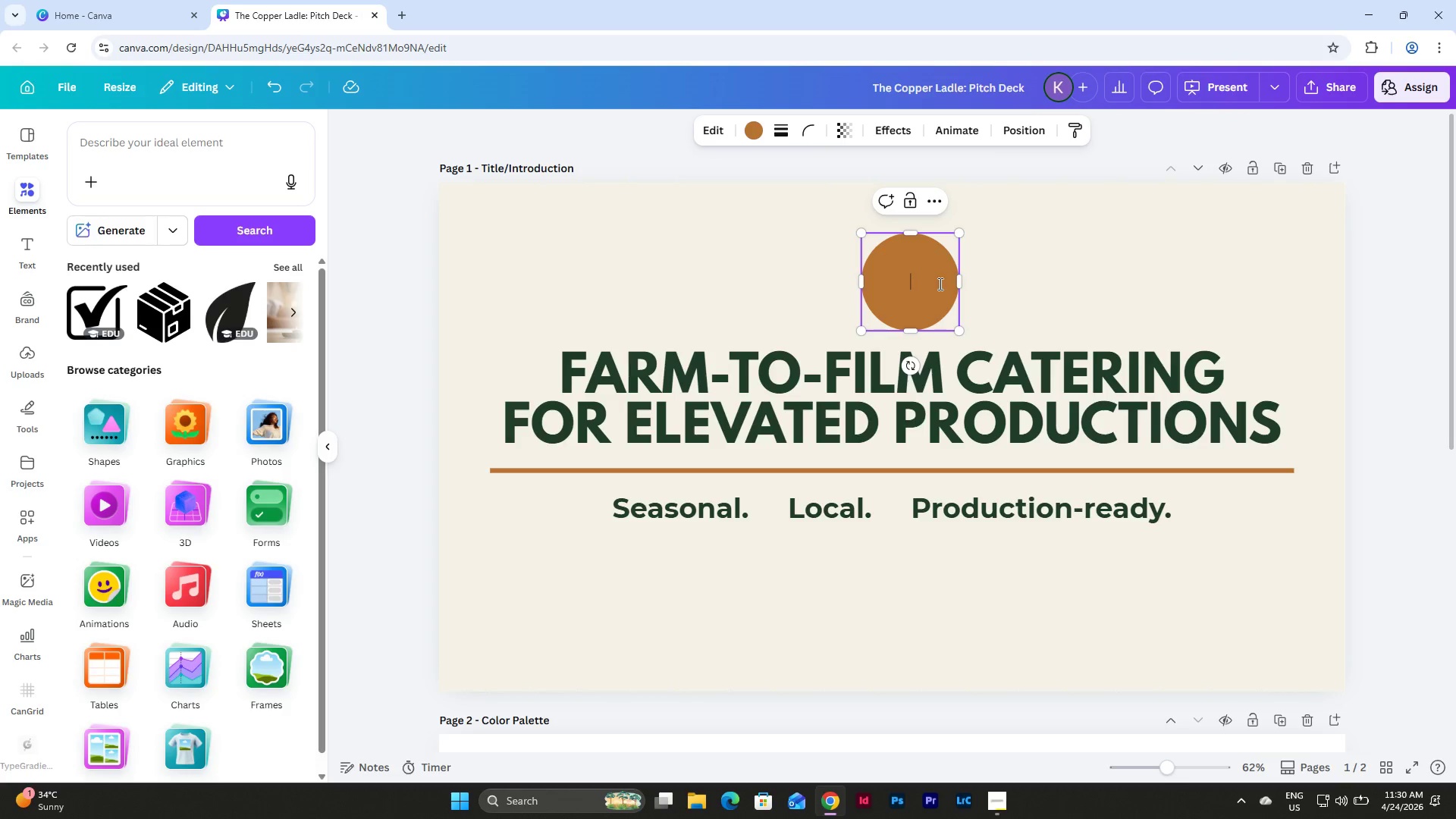 
double_click([1007, 289])
 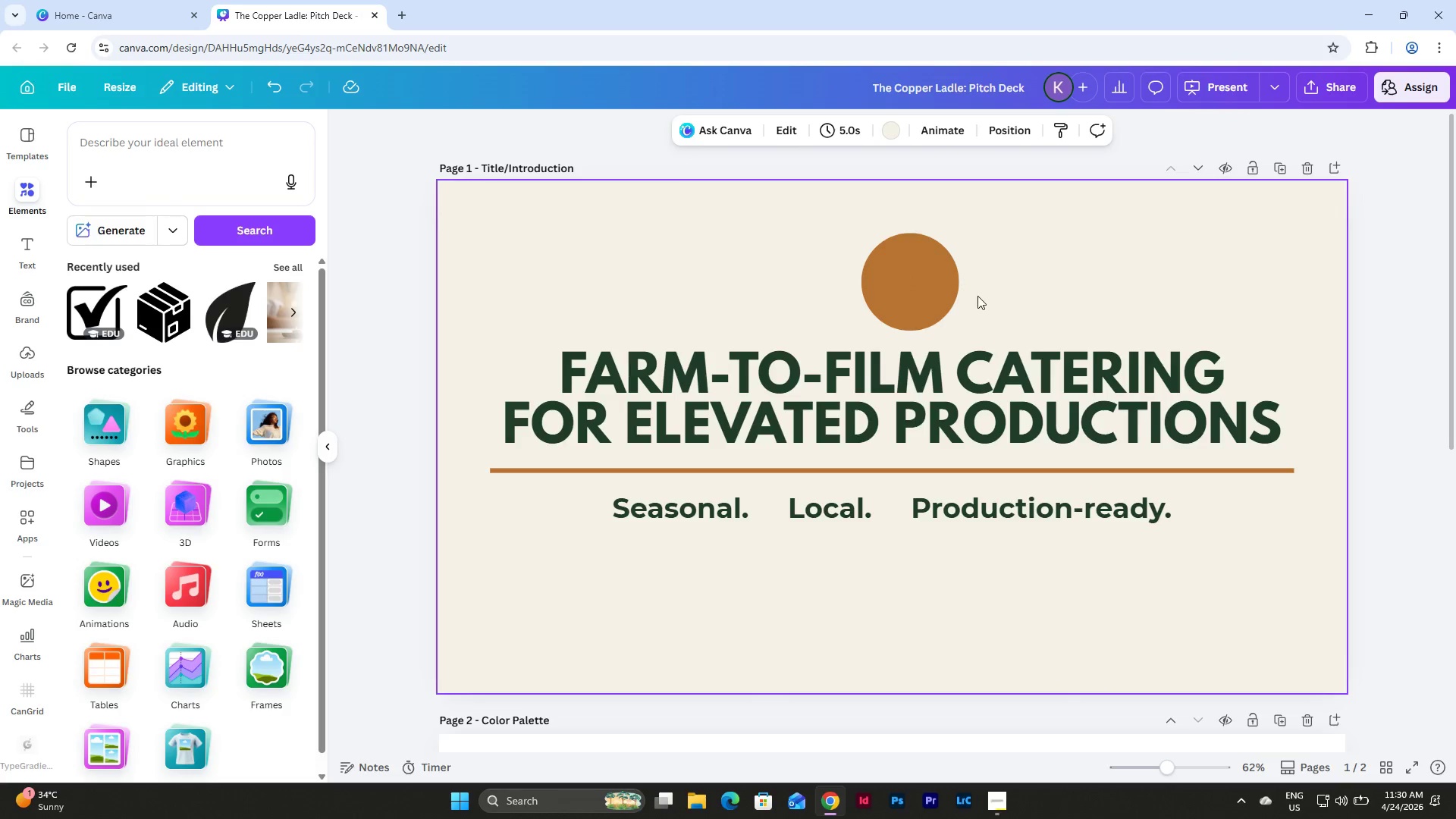 
left_click_drag(start_coordinate=[977, 296], to_coordinate=[824, 238])
 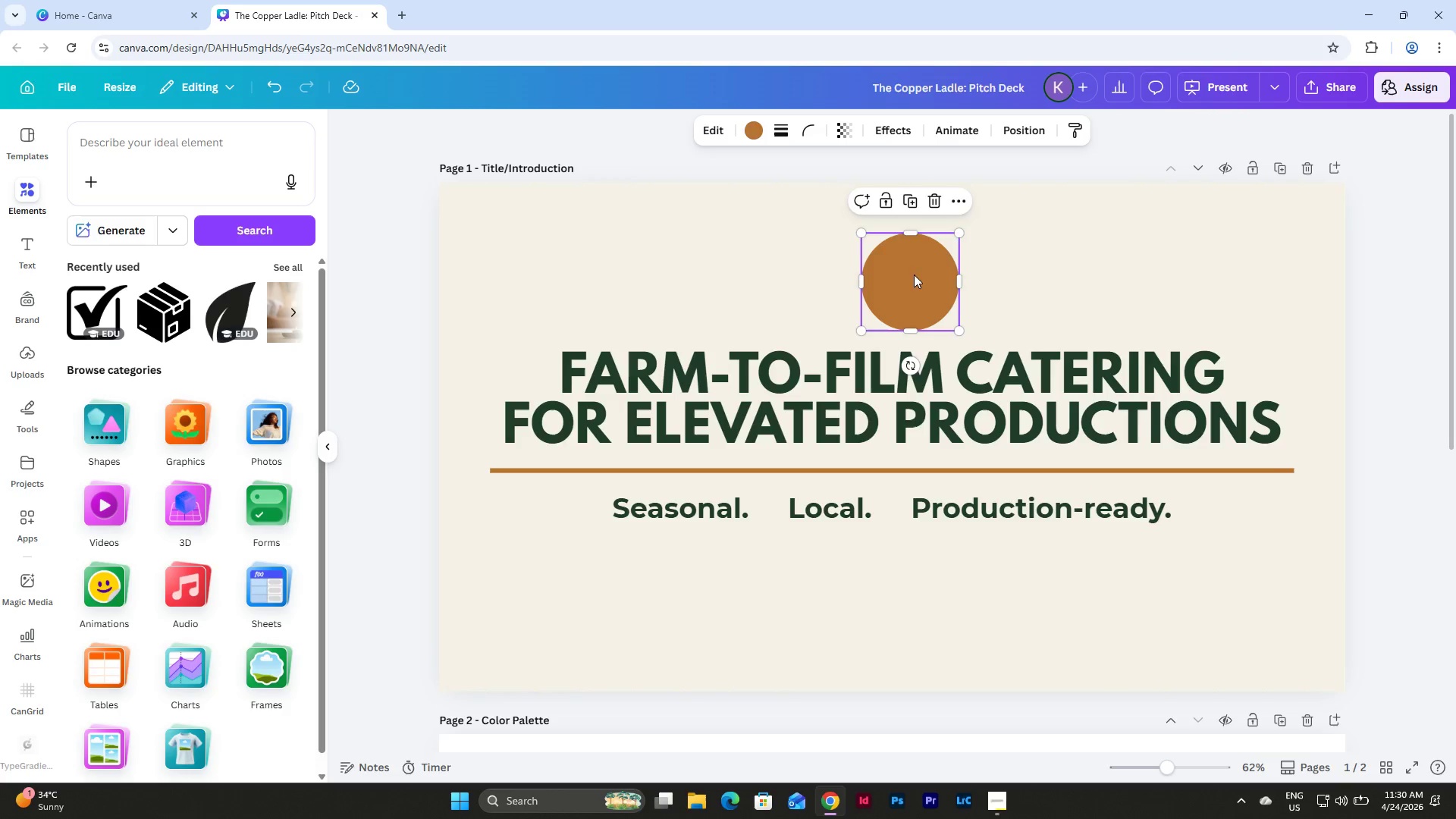 
left_click_drag(start_coordinate=[914, 275], to_coordinate=[896, 273])
 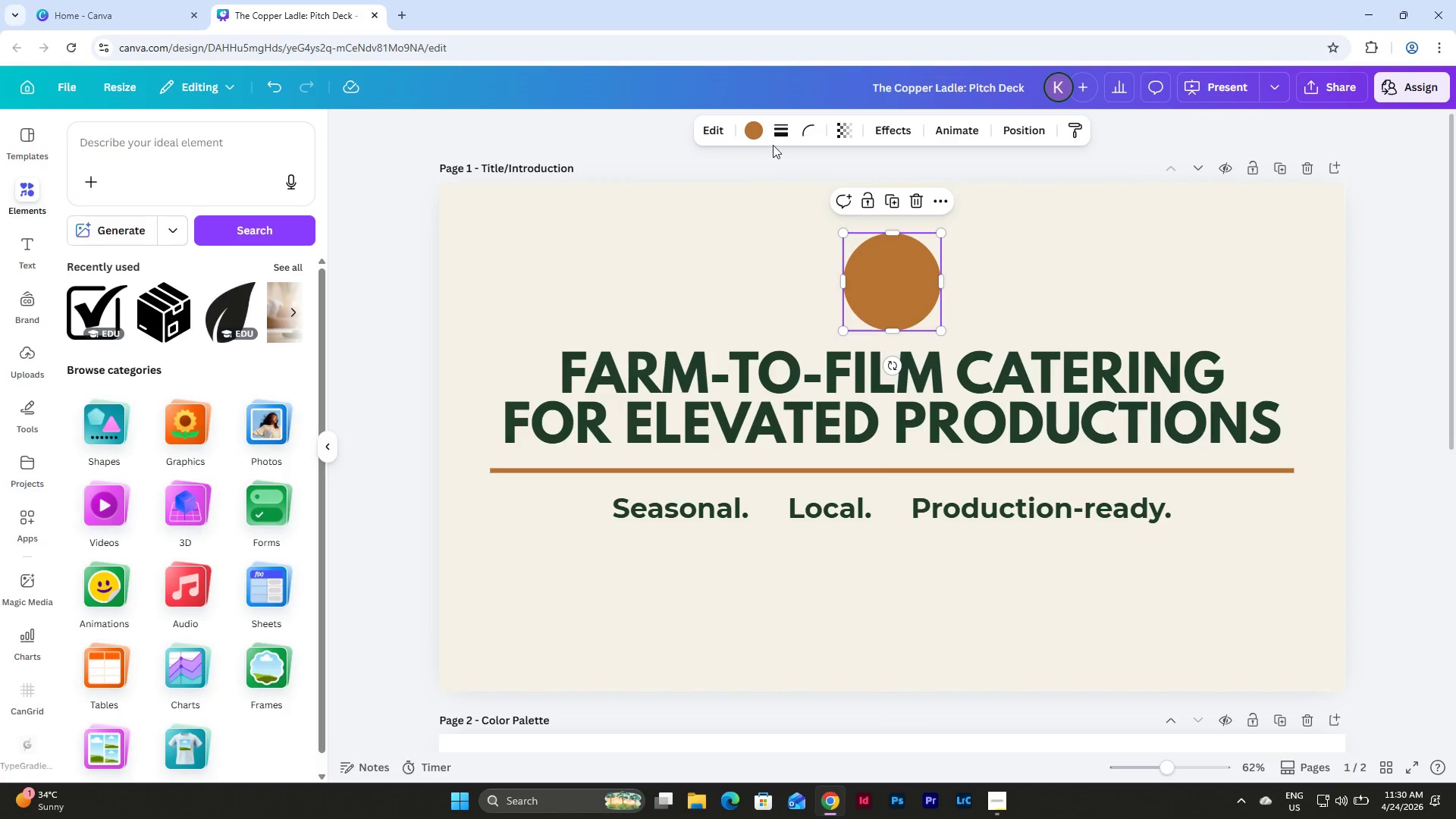 
left_click([779, 133])
 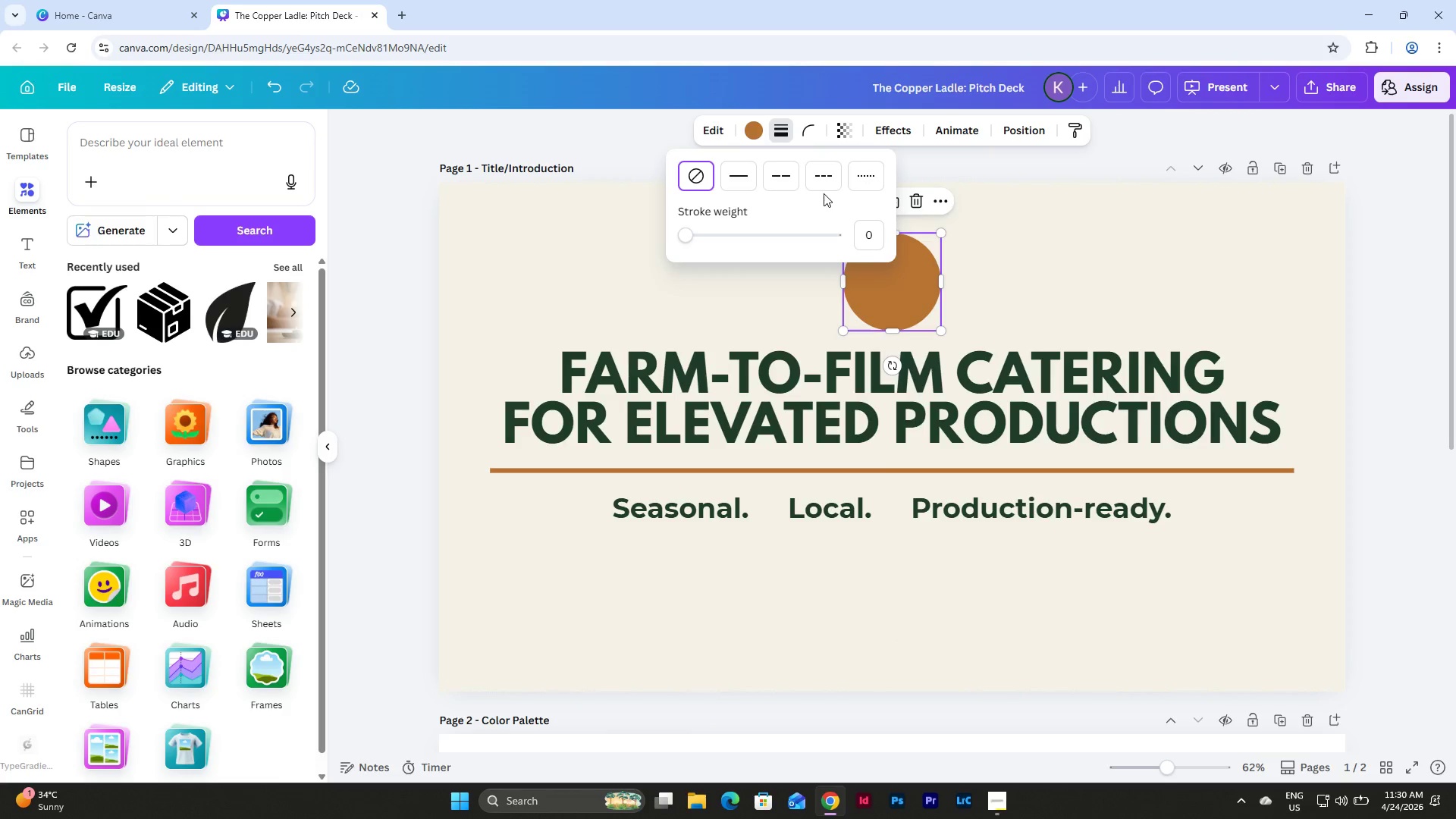 
left_click([737, 168])
 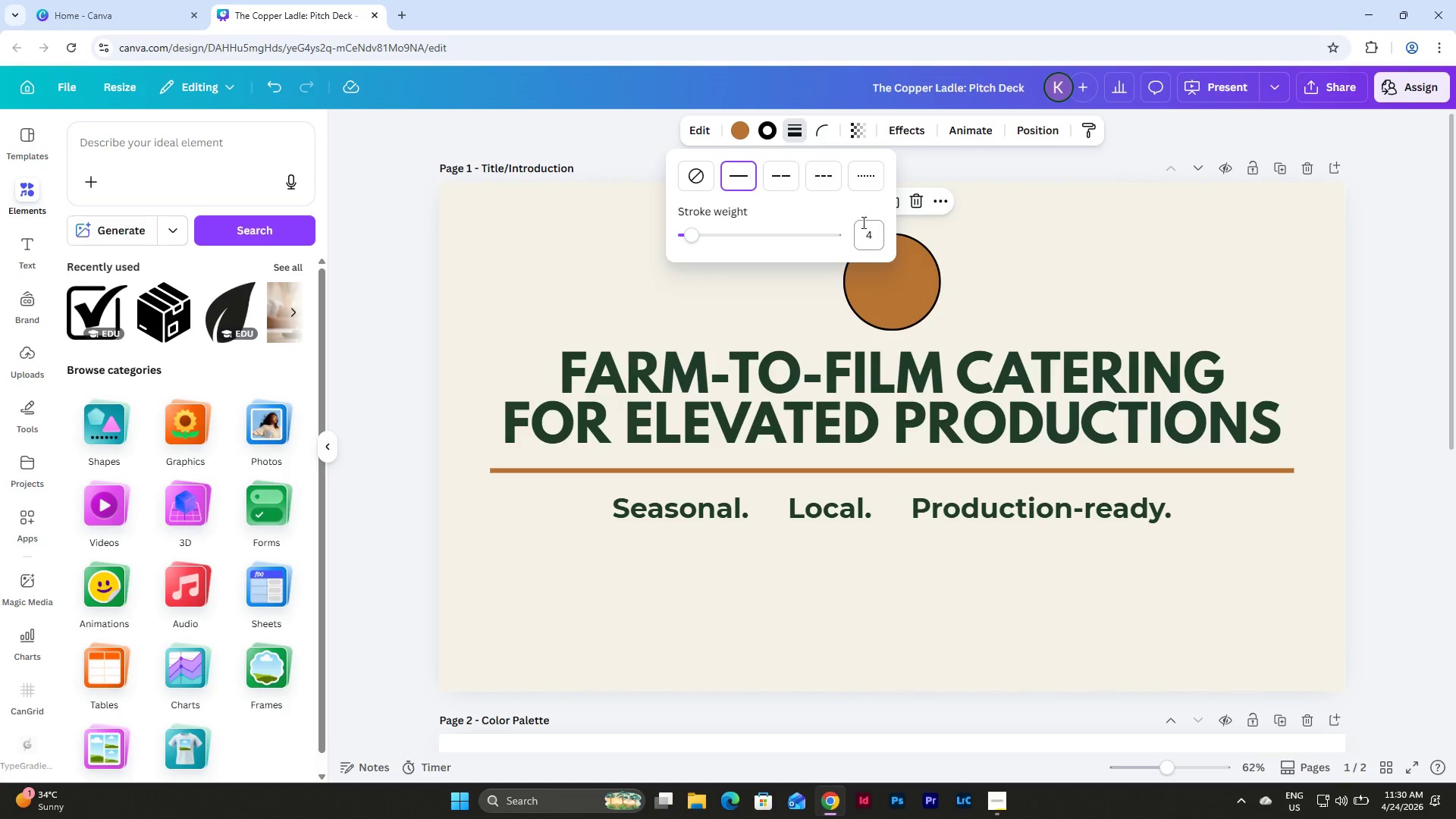 
left_click_drag(start_coordinate=[863, 229], to_coordinate=[883, 241])
 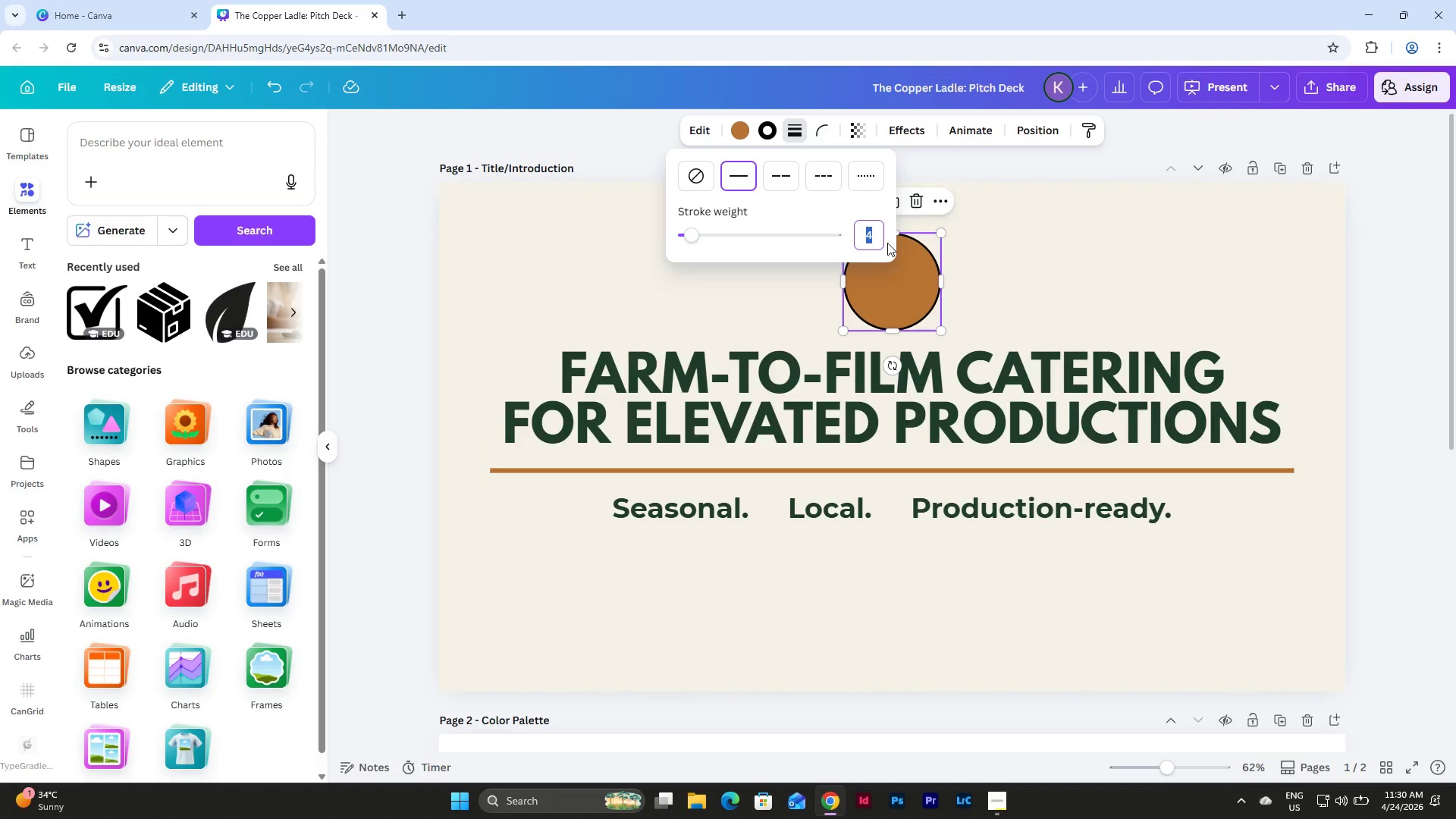 
key(Numpad1)
 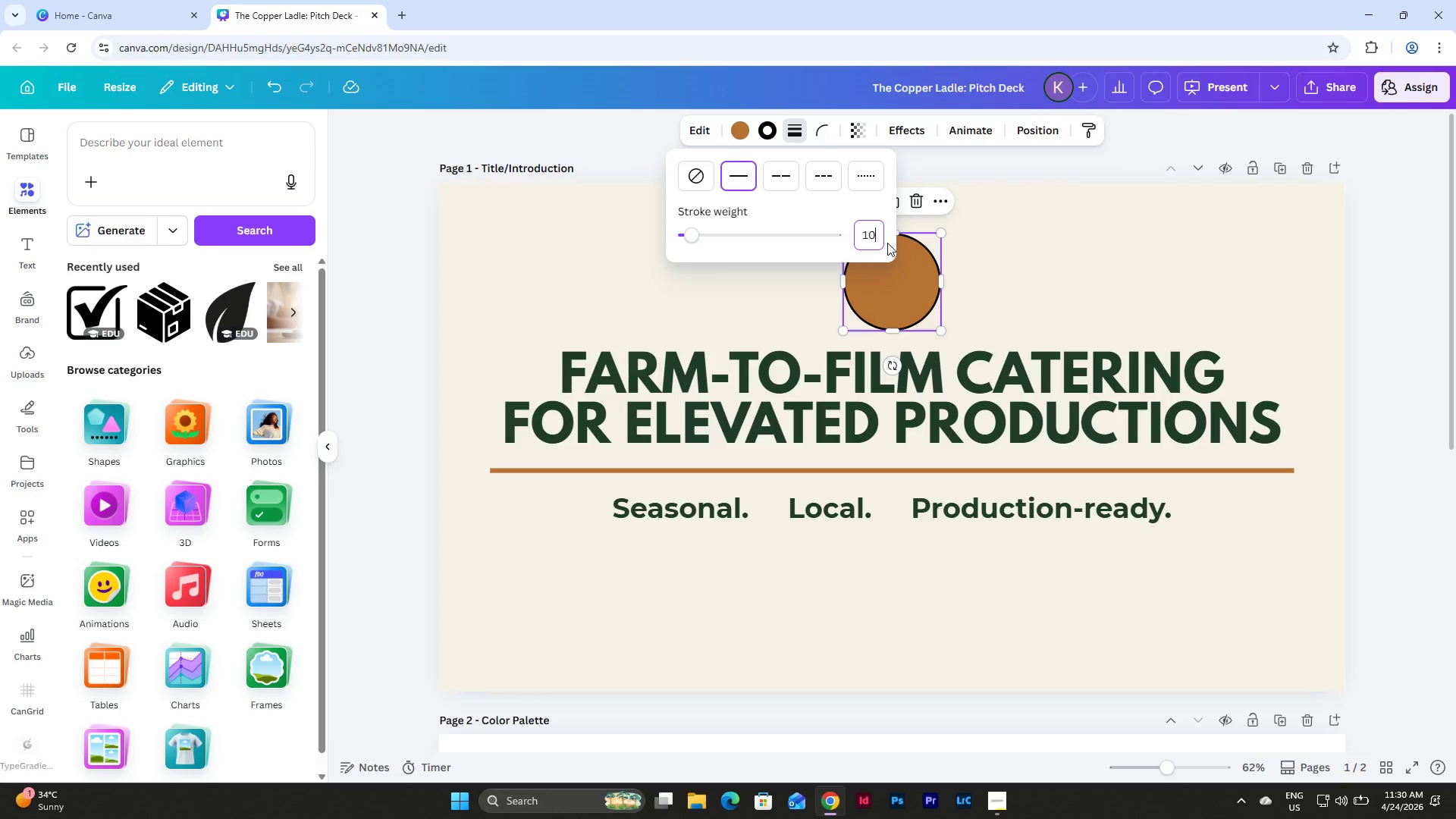 
key(Numpad0)
 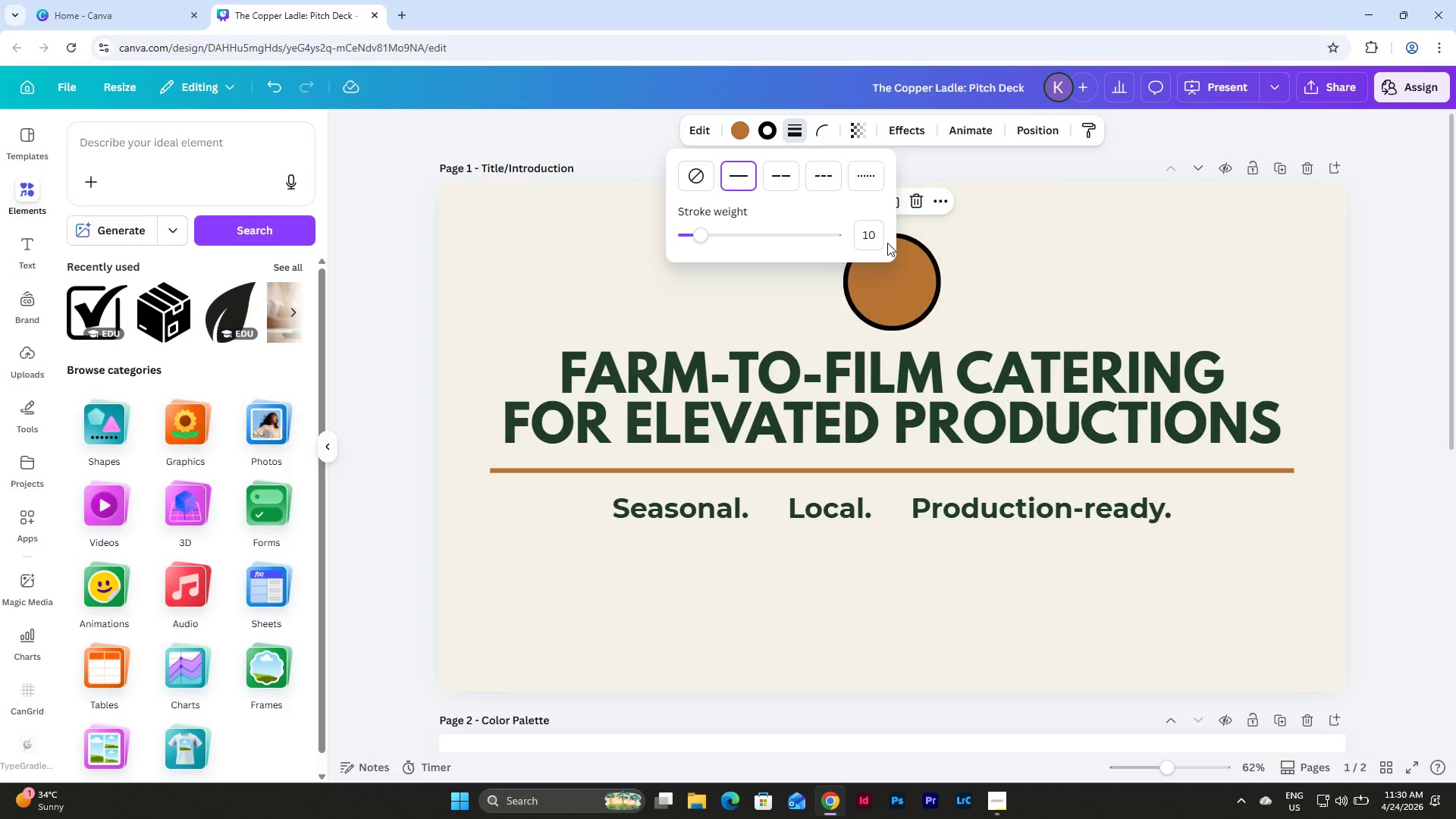 
key(NumpadEnter)
 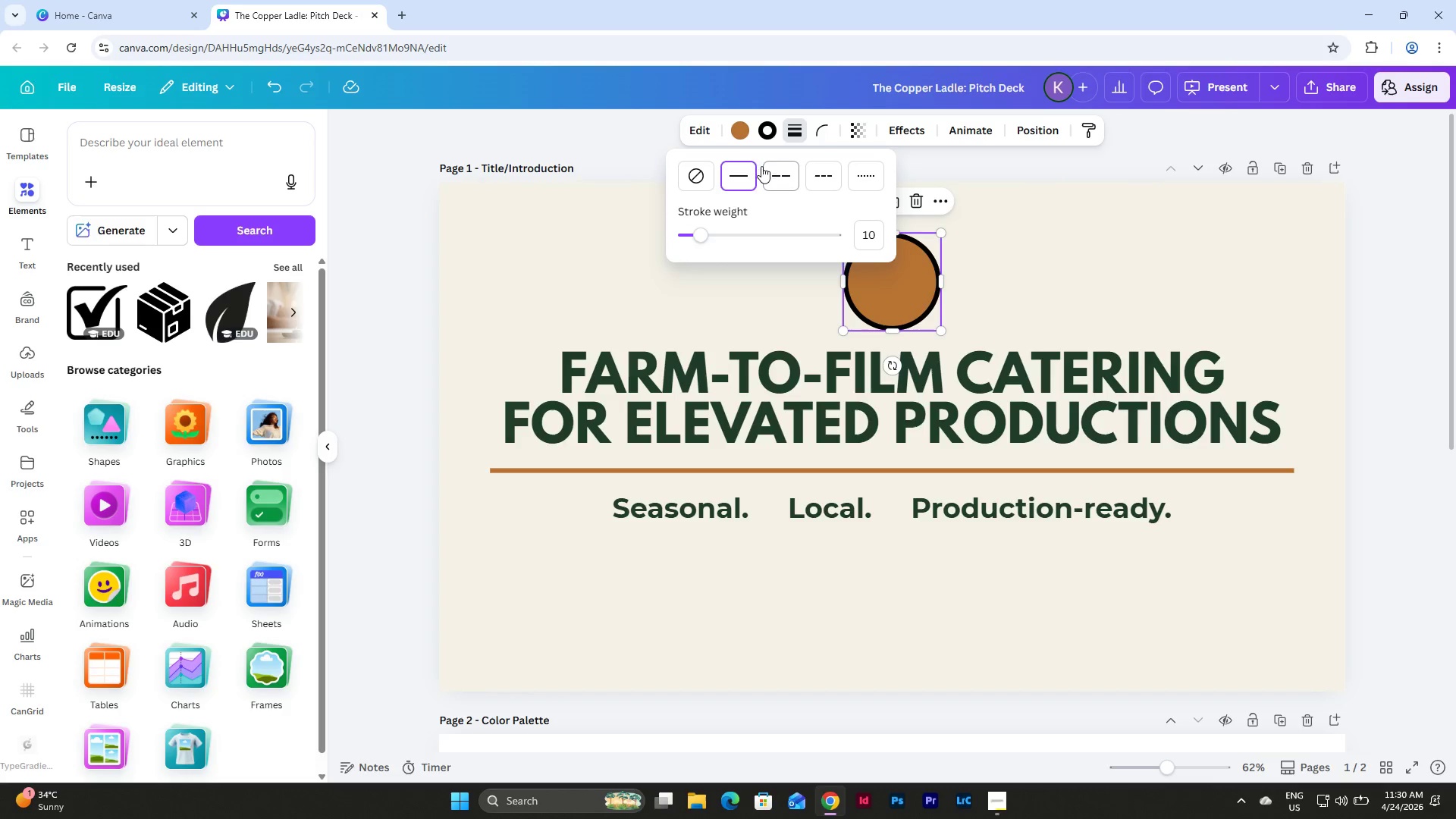 
left_click([739, 121])
 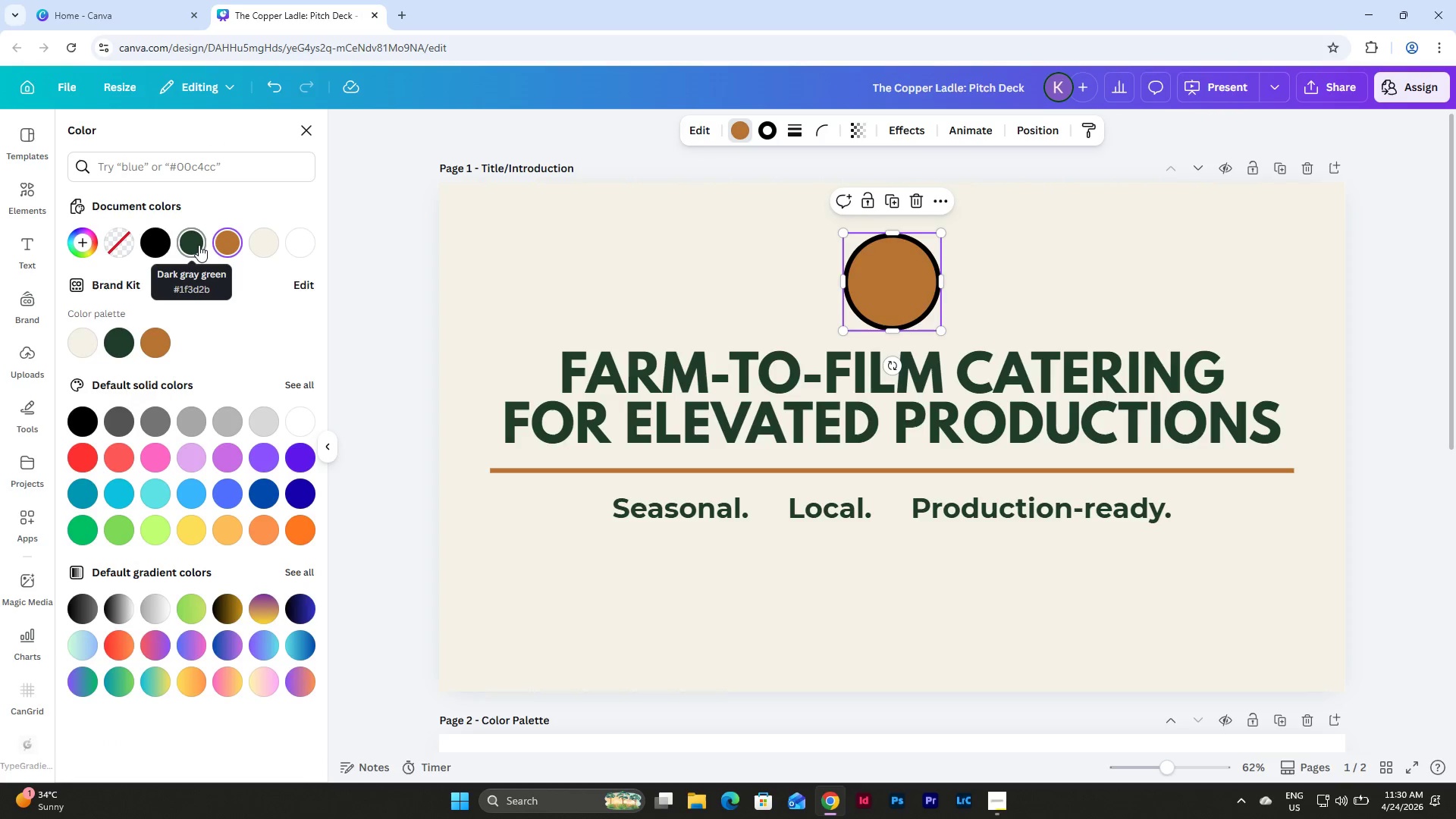 
left_click([259, 243])
 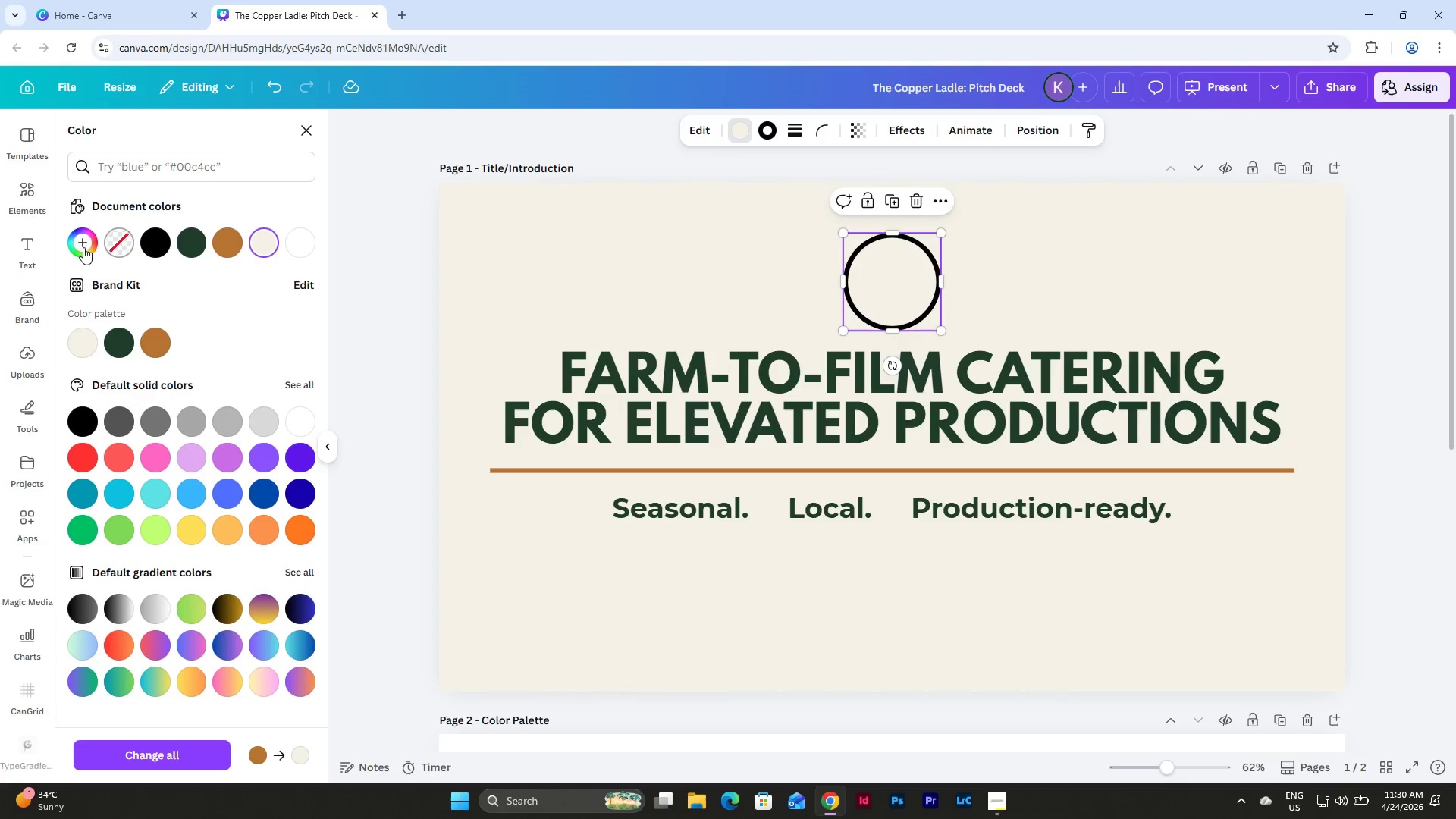 
left_click([127, 240])
 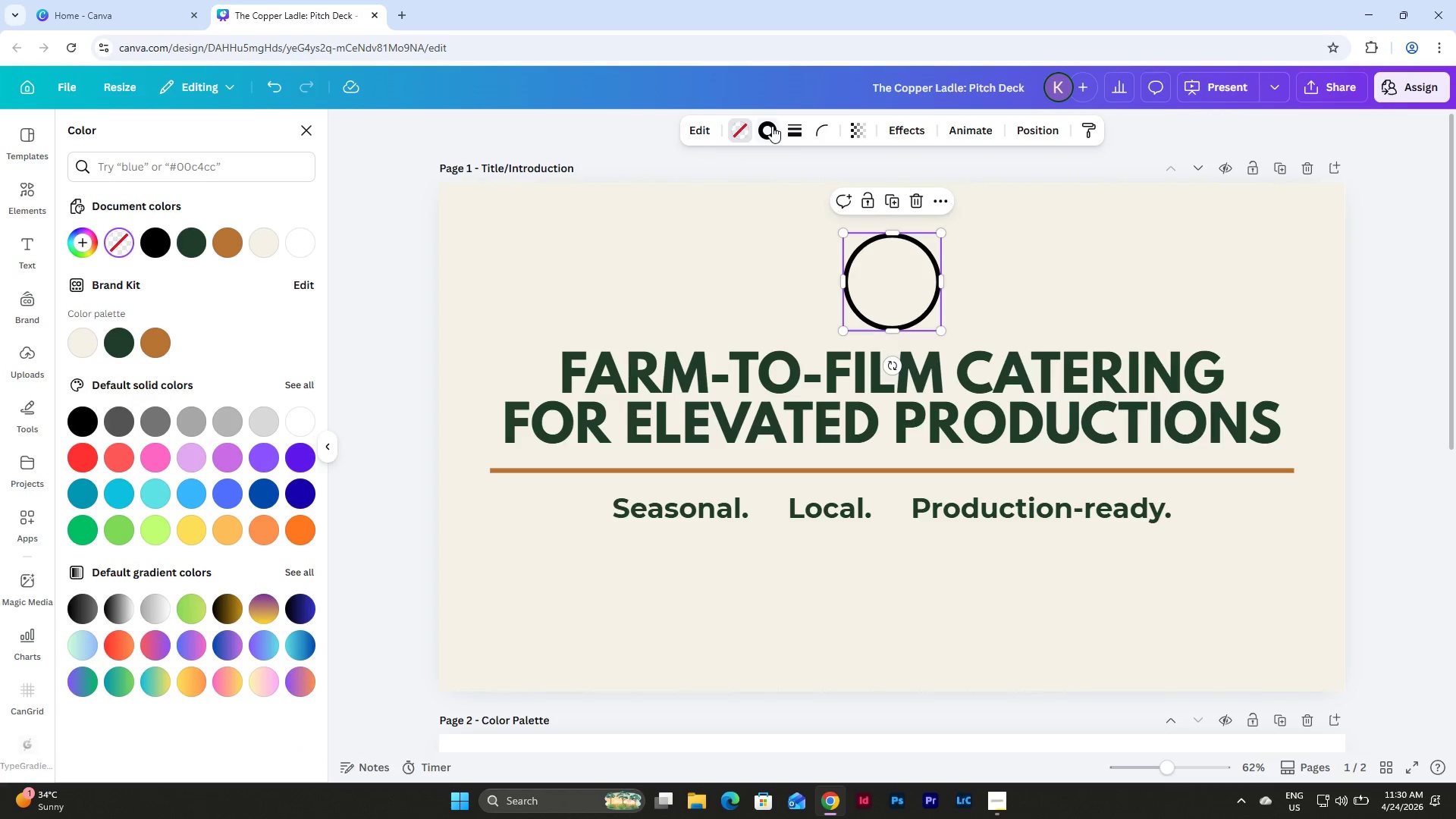 
left_click([772, 126])
 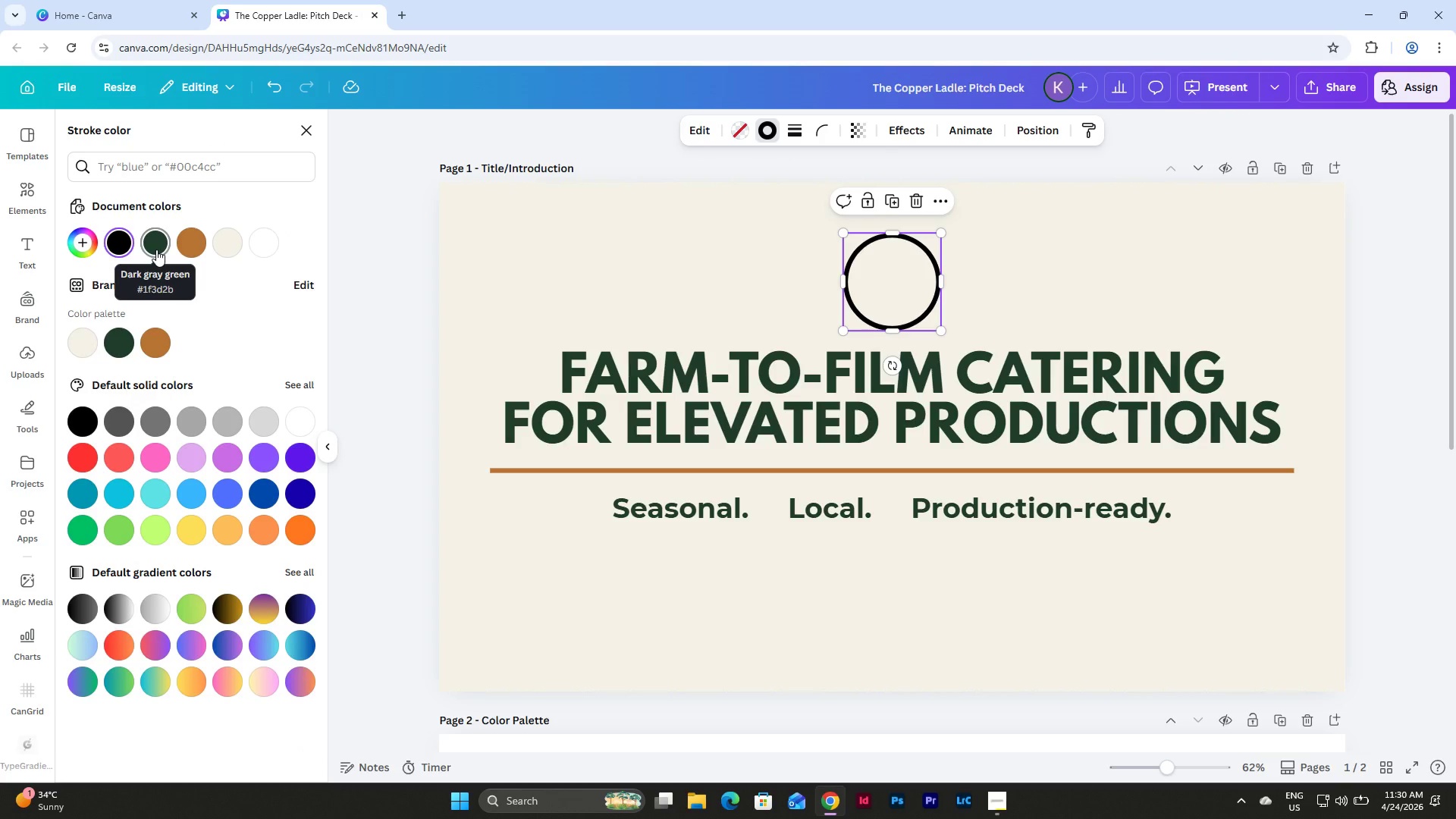 
left_click([187, 249])
 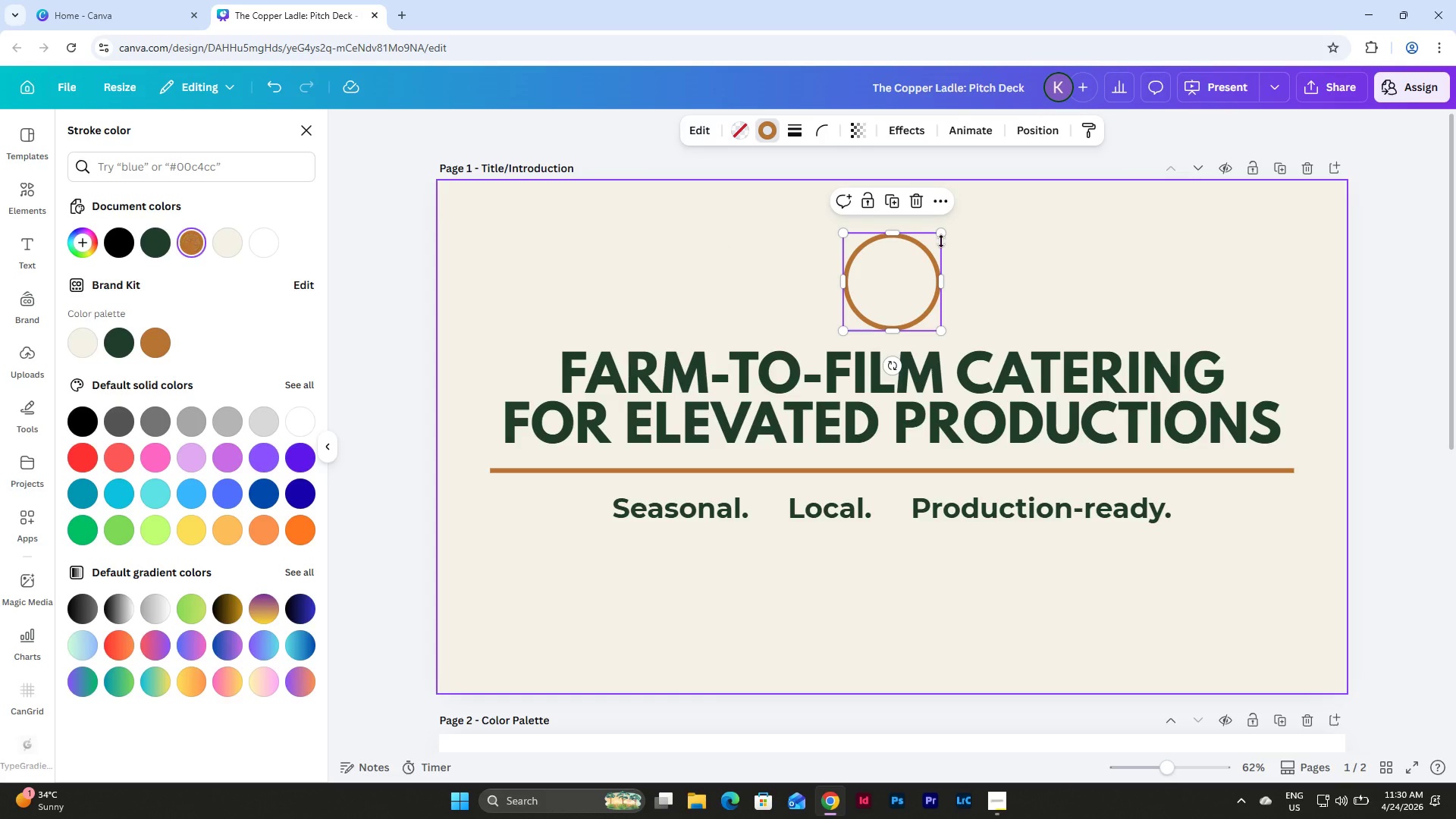 
left_click([1002, 244])
 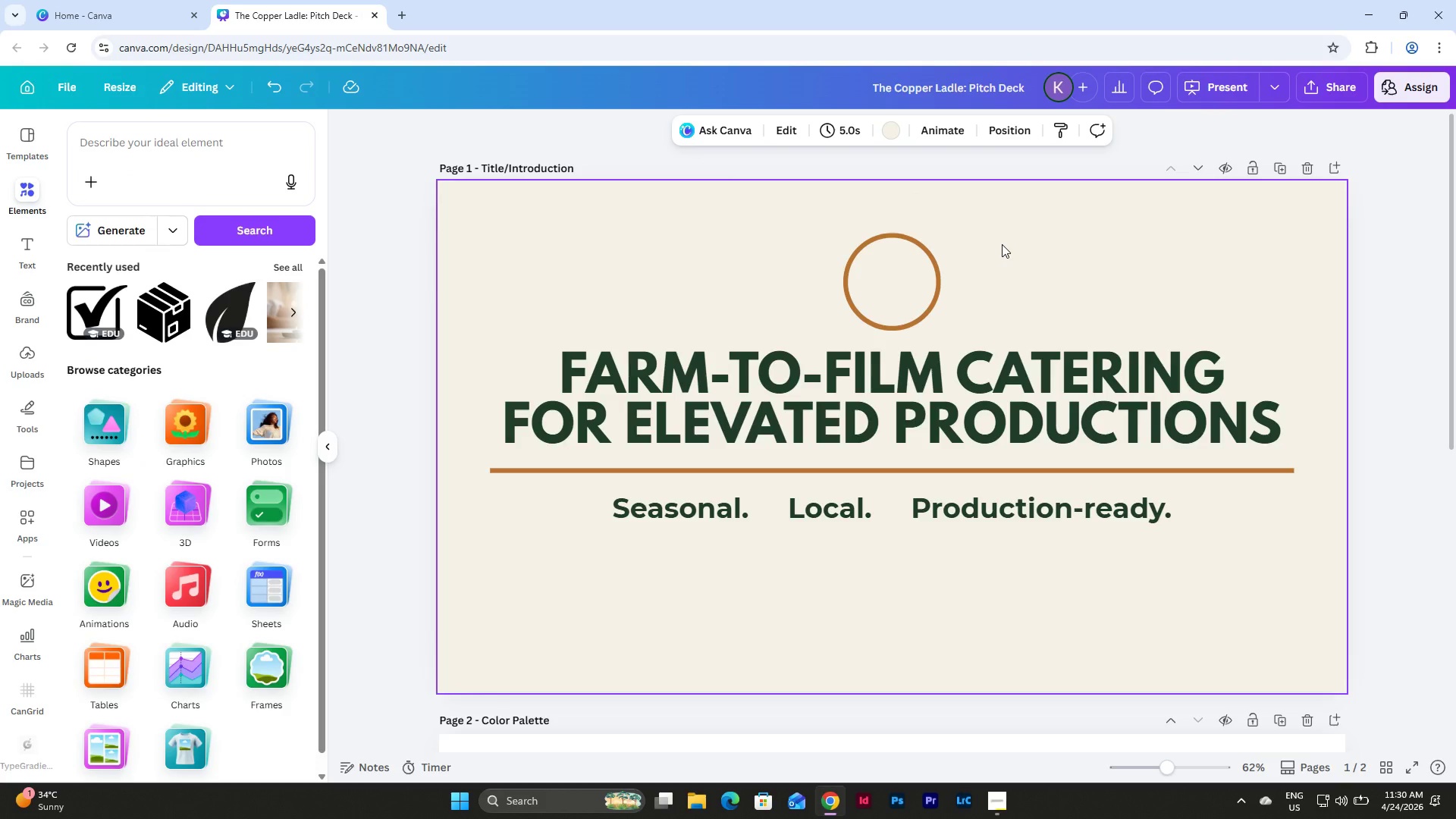 
wait(14.58)
 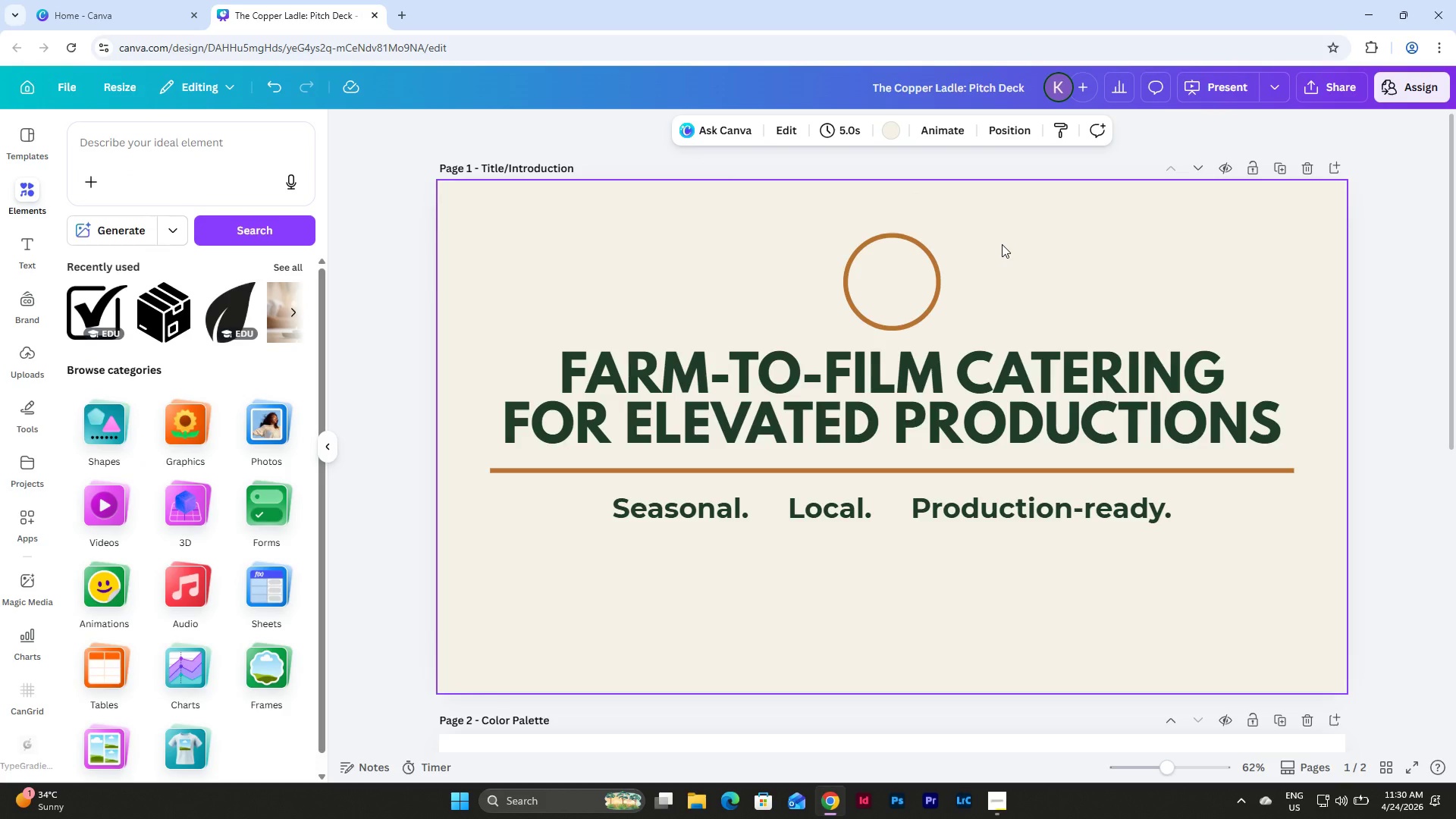 
left_click_drag(start_coordinate=[998, 795], to_coordinate=[998, 799])
 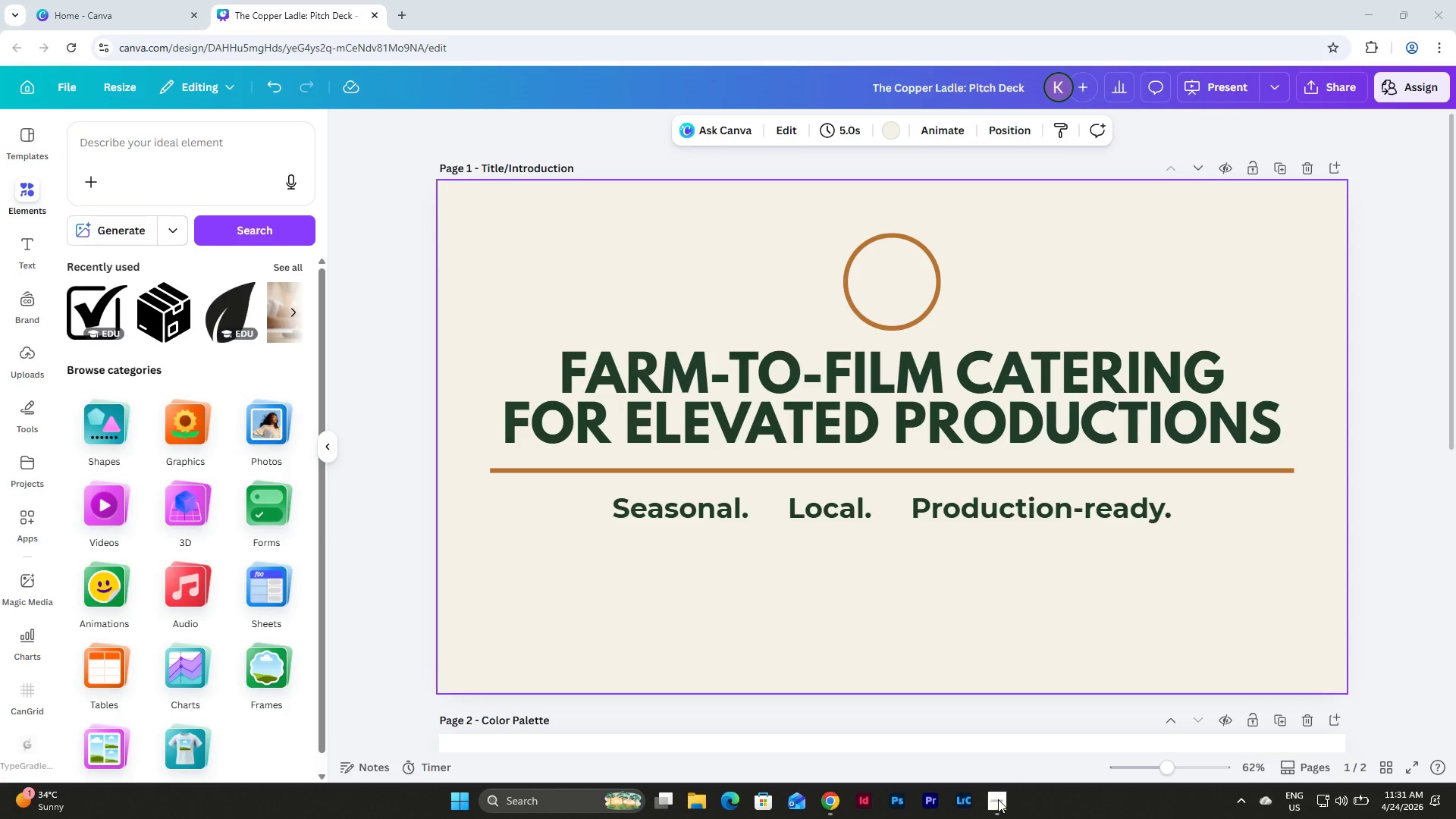 
left_click([998, 799])